 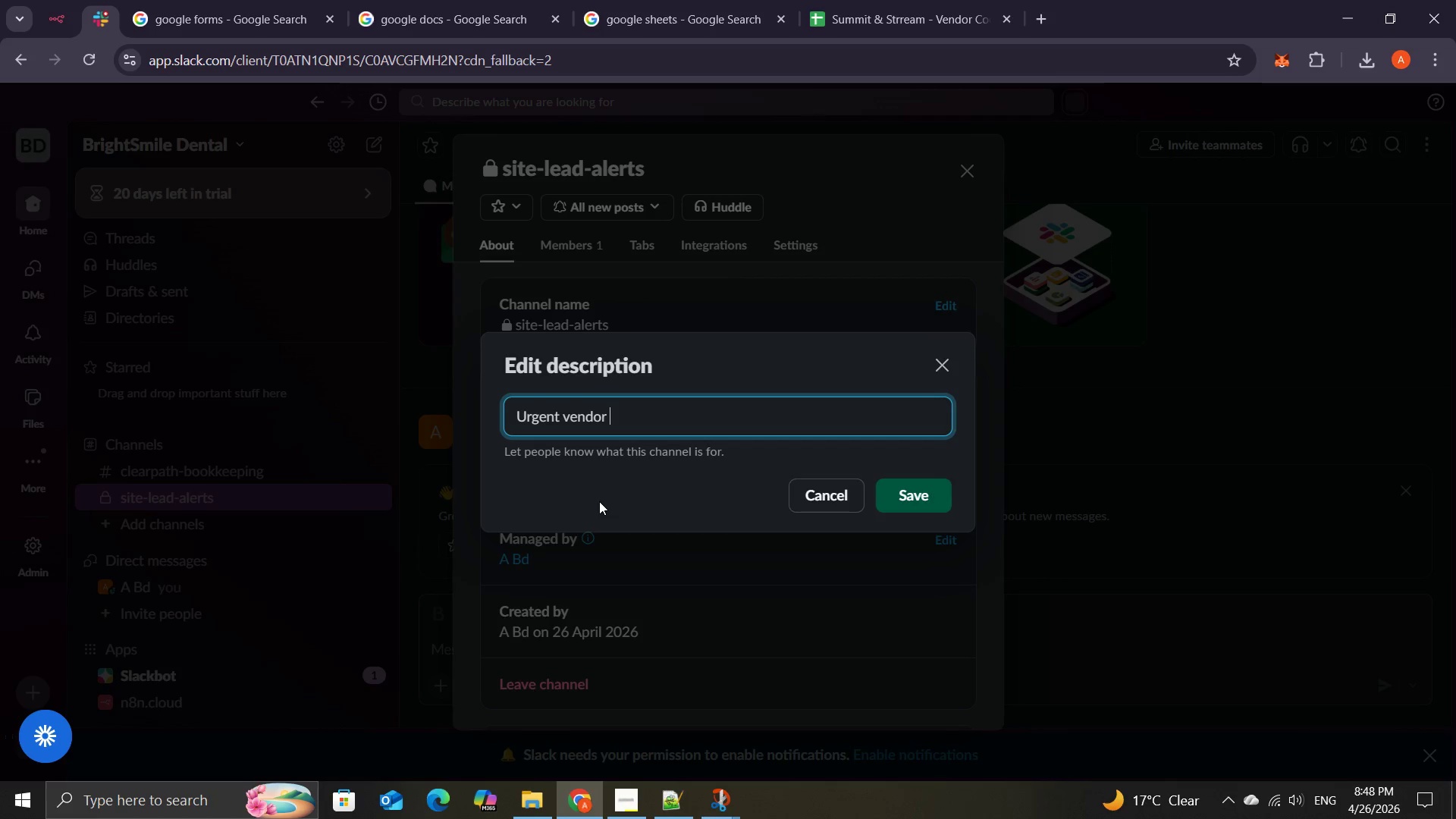 
type(alert )
 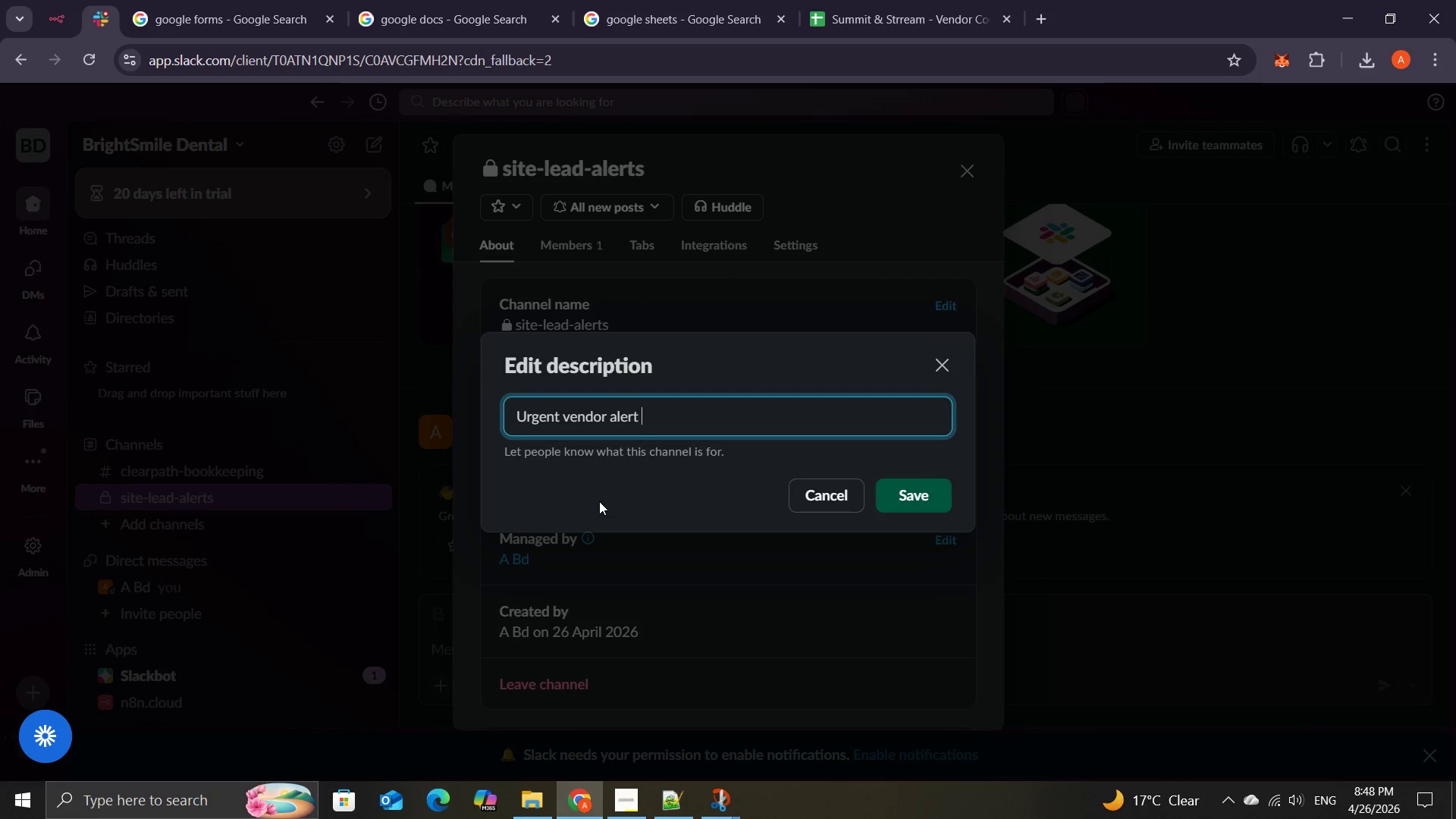 
wait(8.09)
 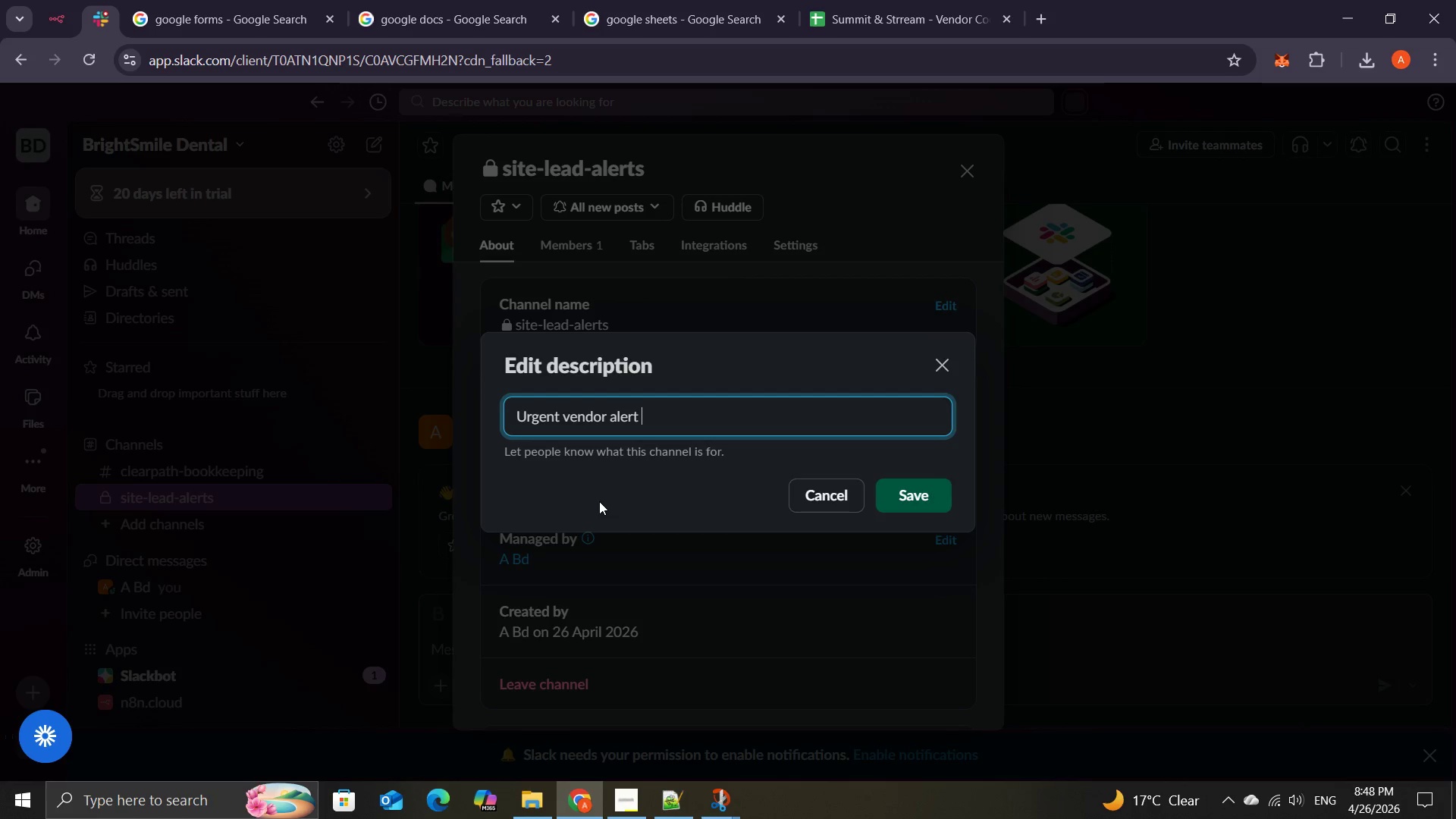 
type(for summit and )
 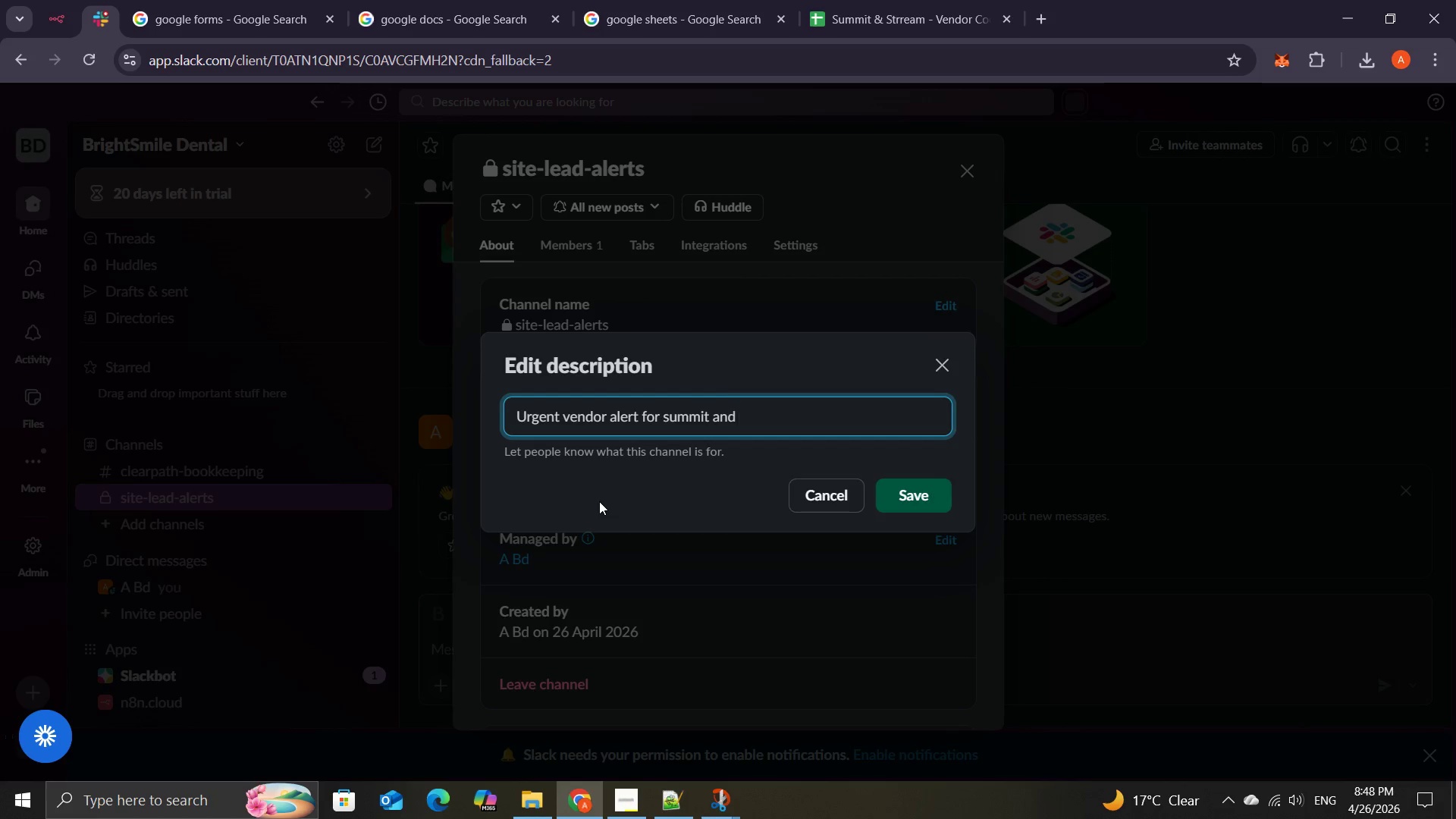 
key(ArrowLeft)
 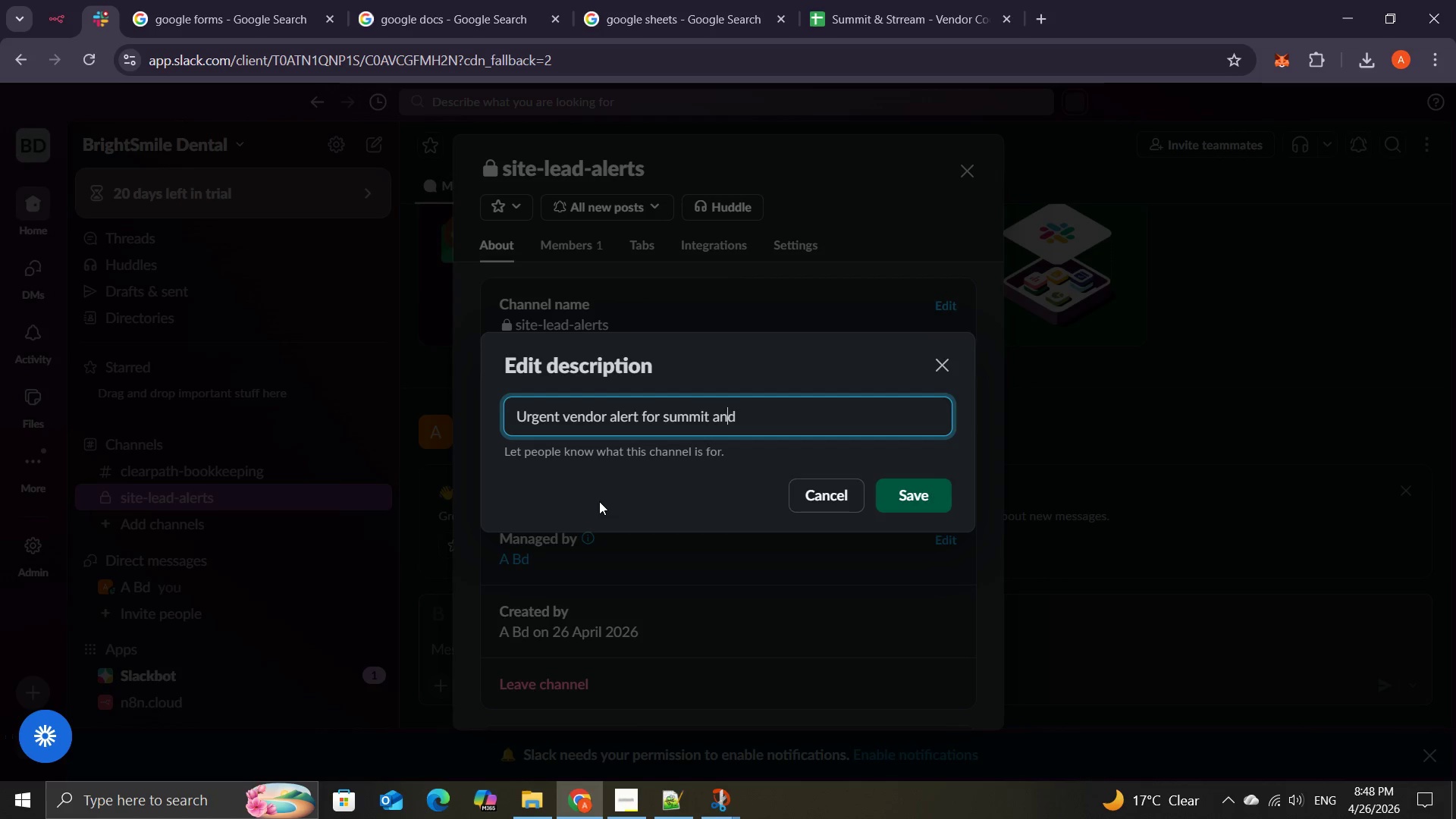 
key(ArrowLeft)
 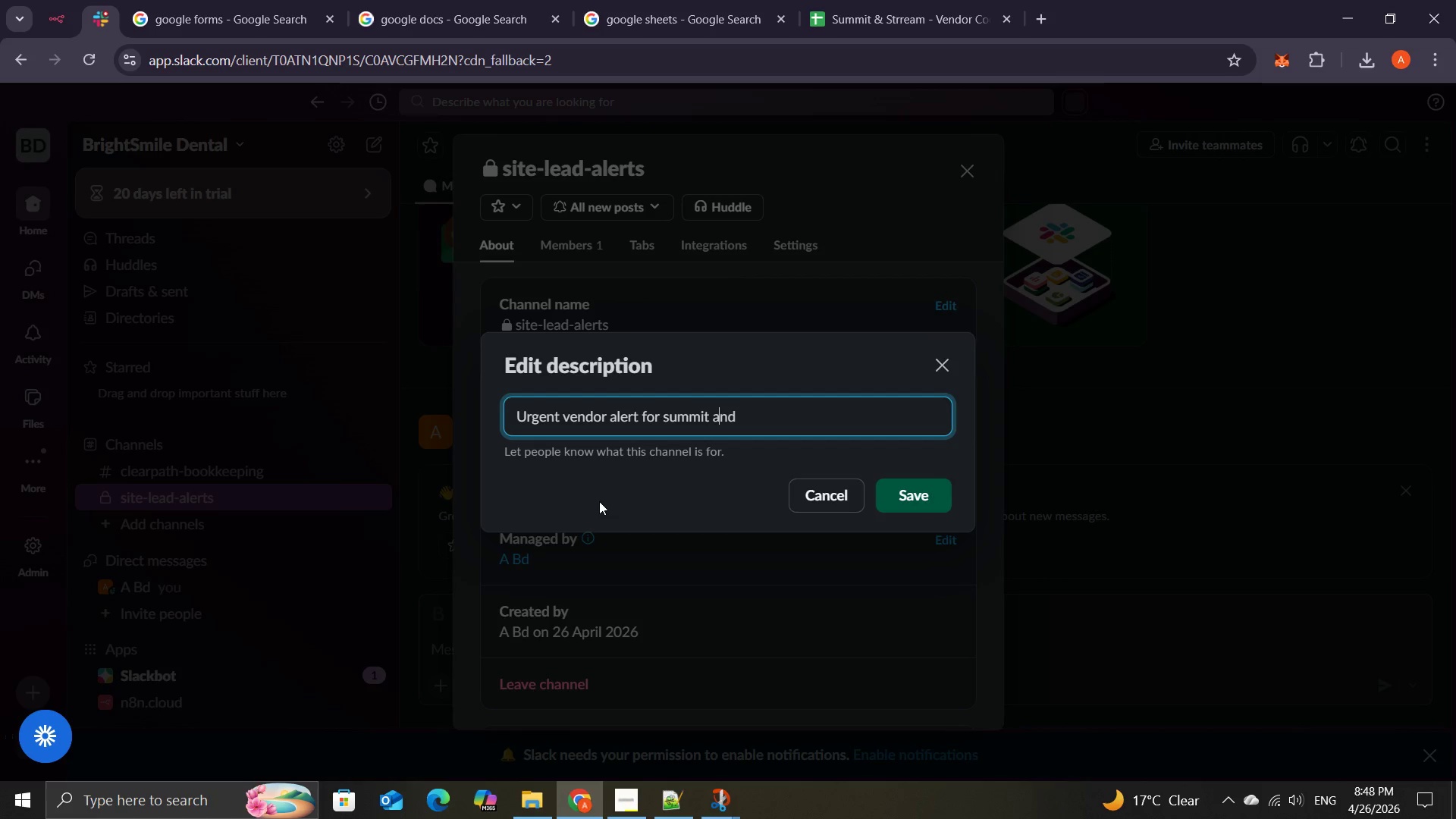 
key(ArrowLeft)
 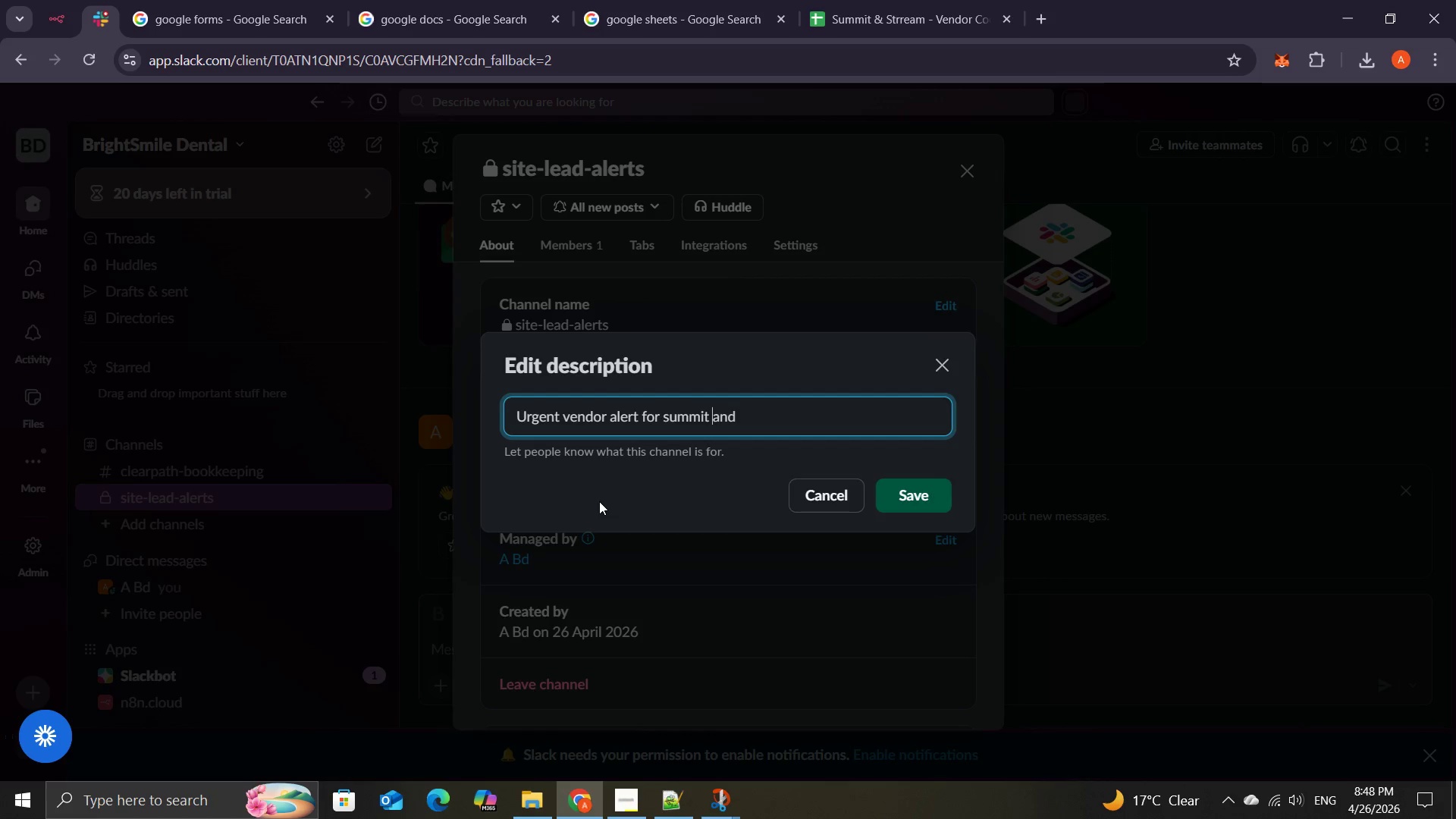 
key(ArrowLeft)
 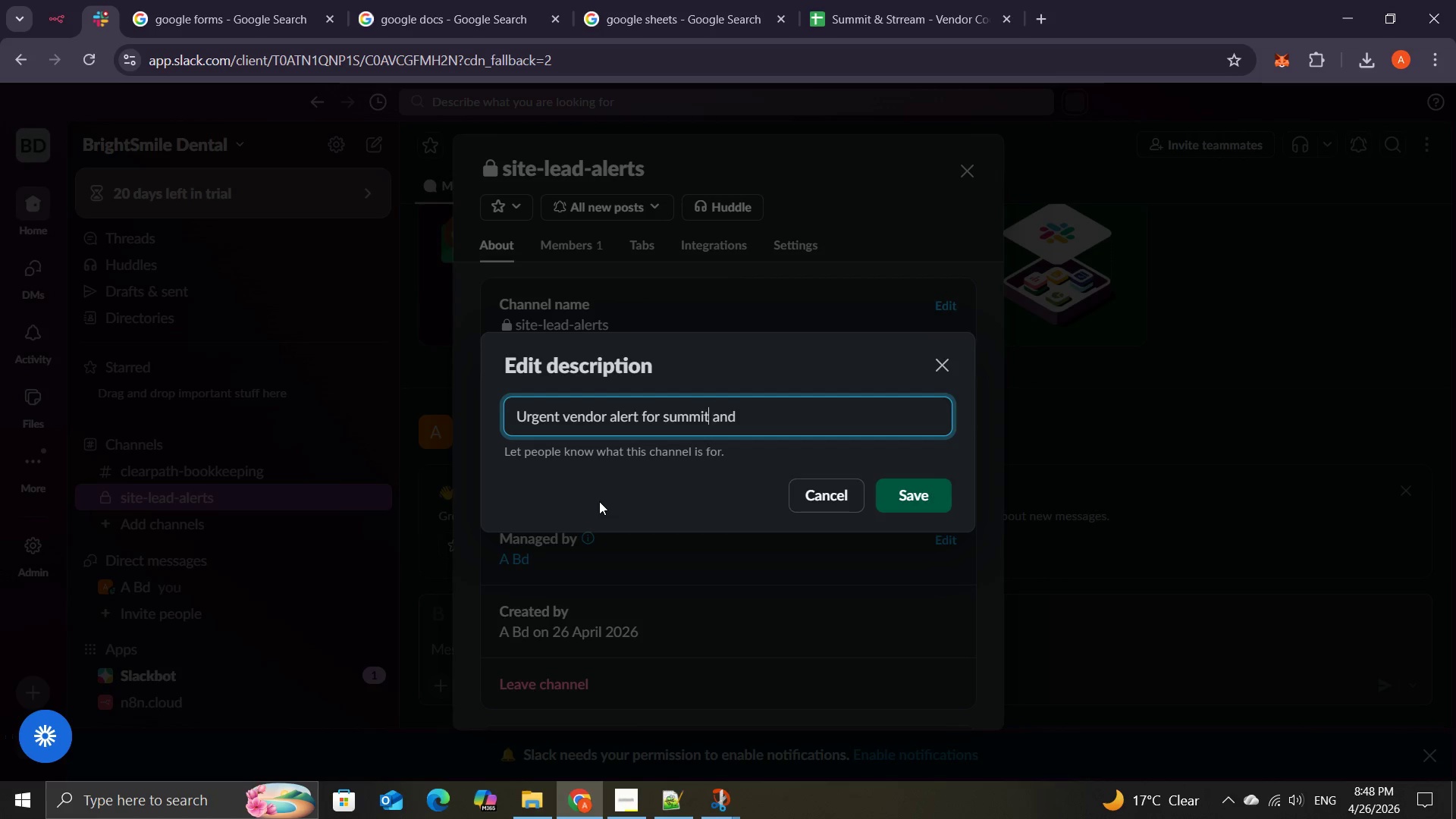 
key(ArrowLeft)
 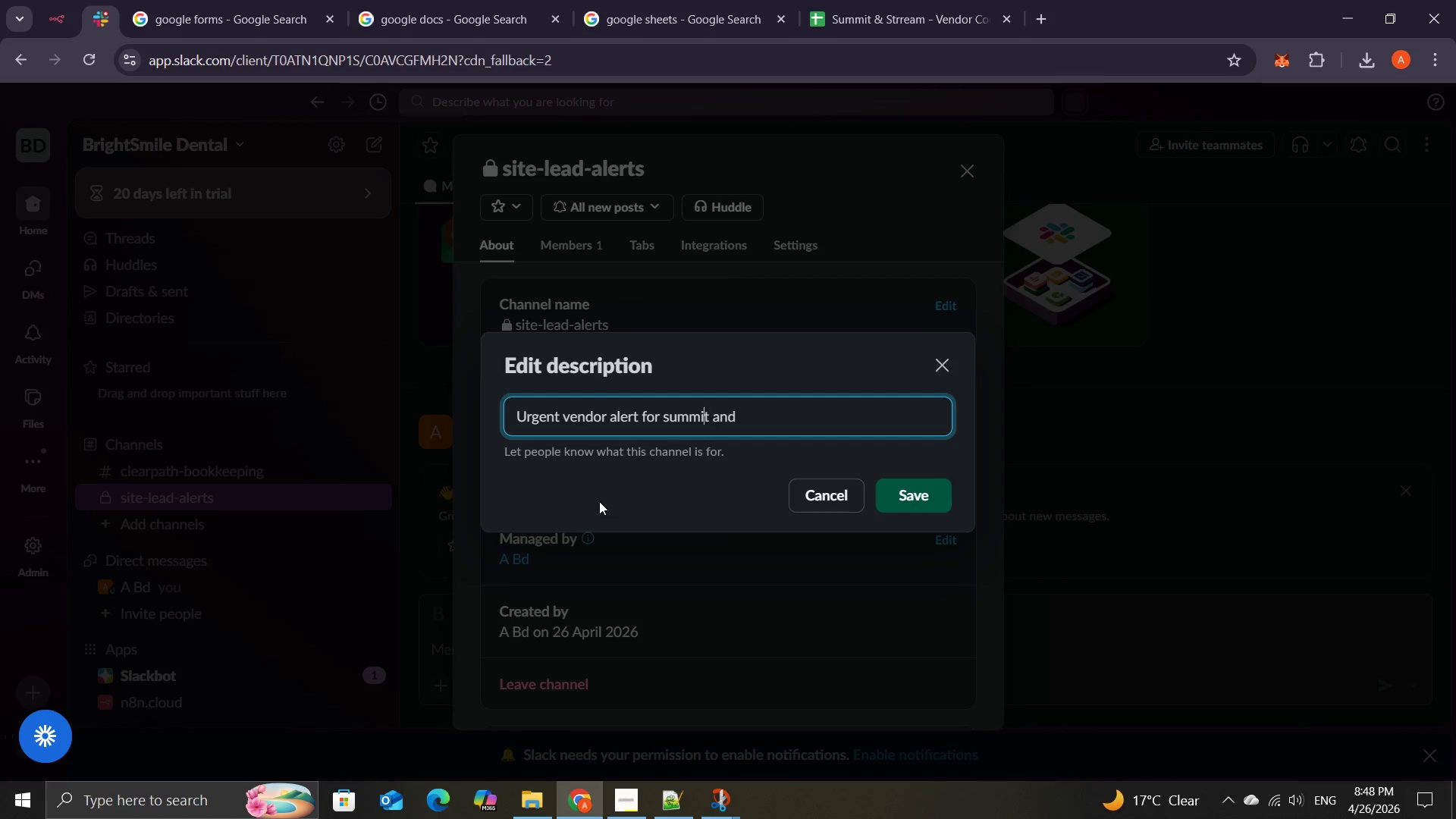 
key(ArrowLeft)
 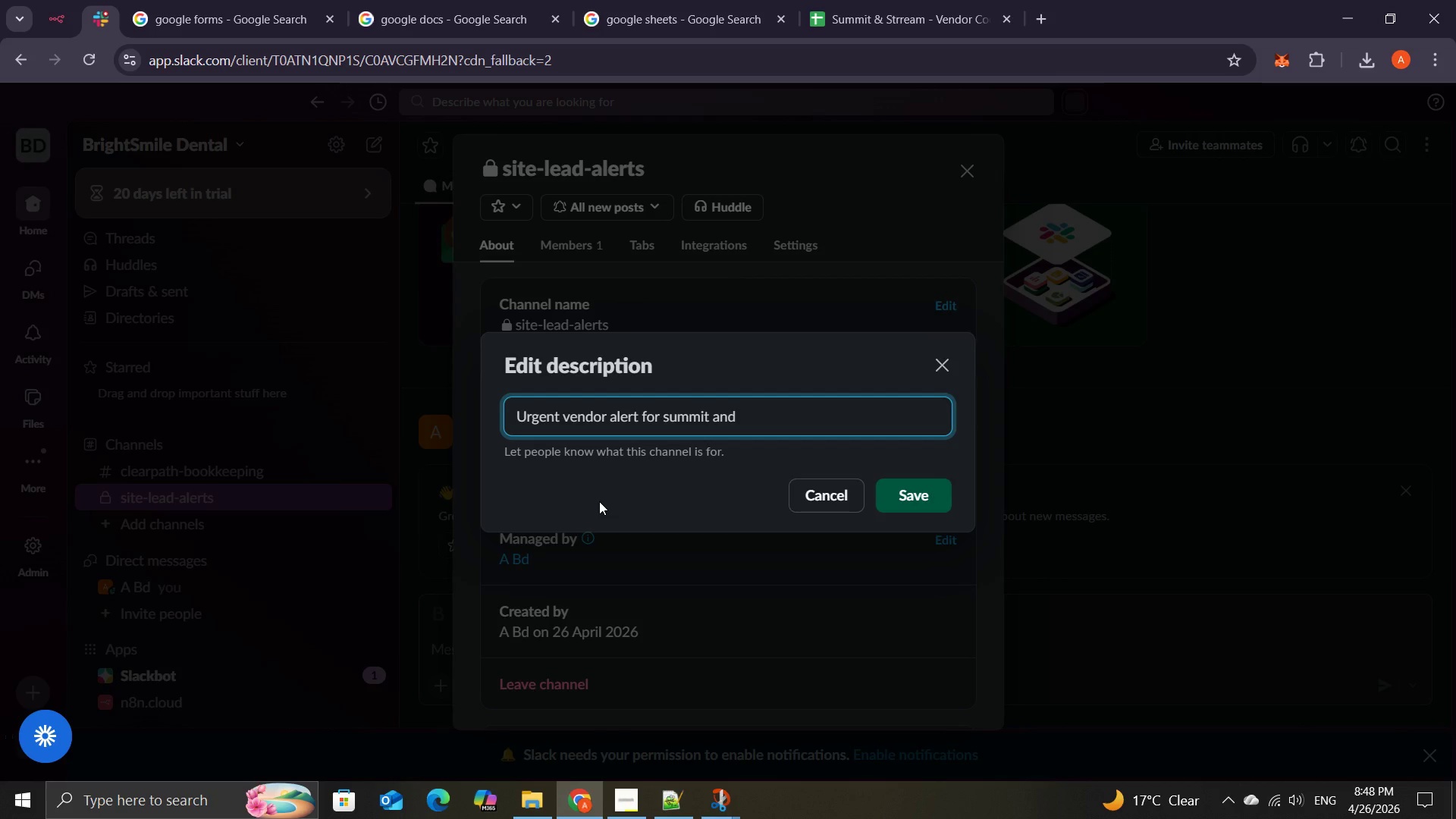 
key(ArrowLeft)
 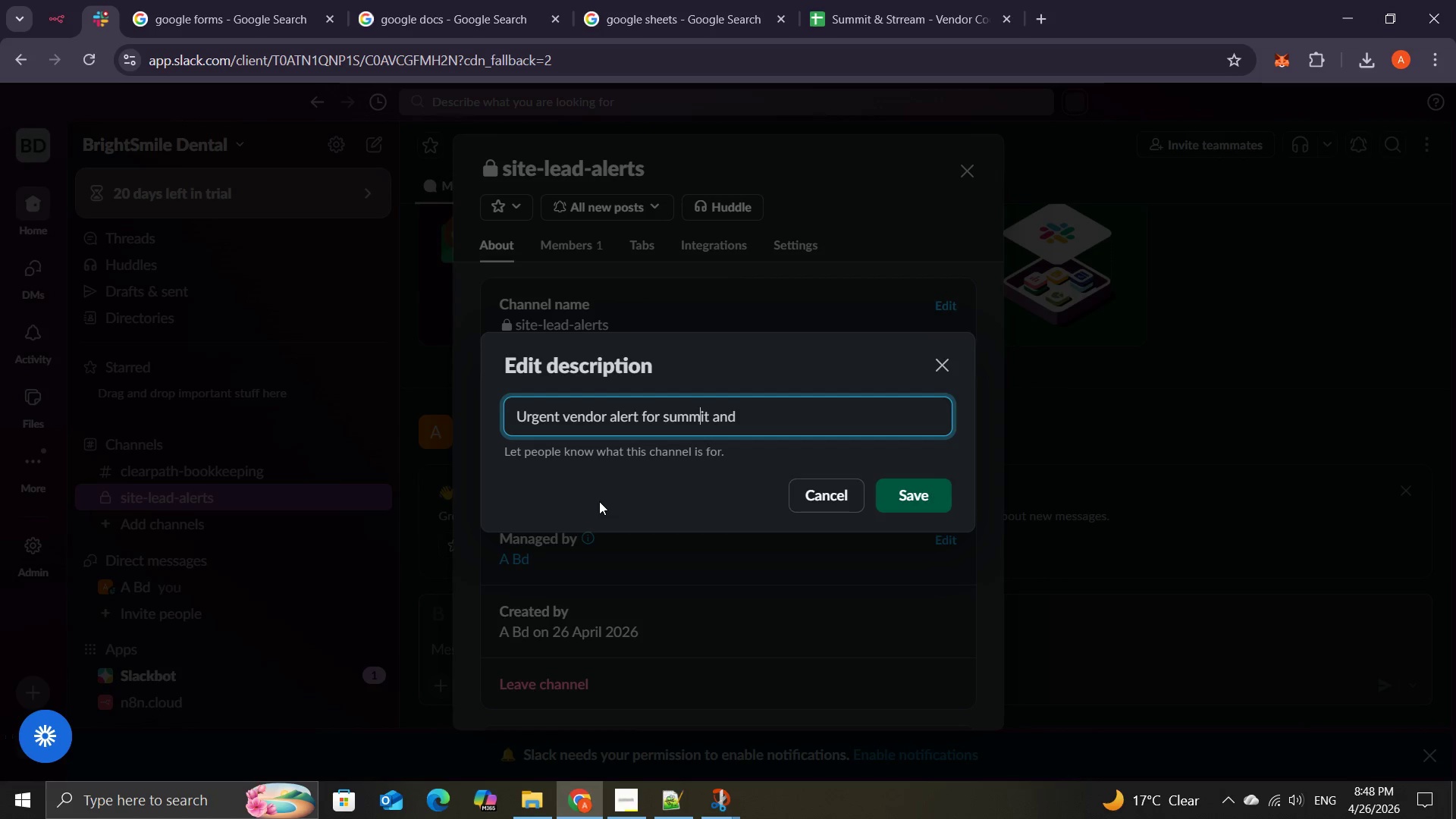 
key(Backspace)
 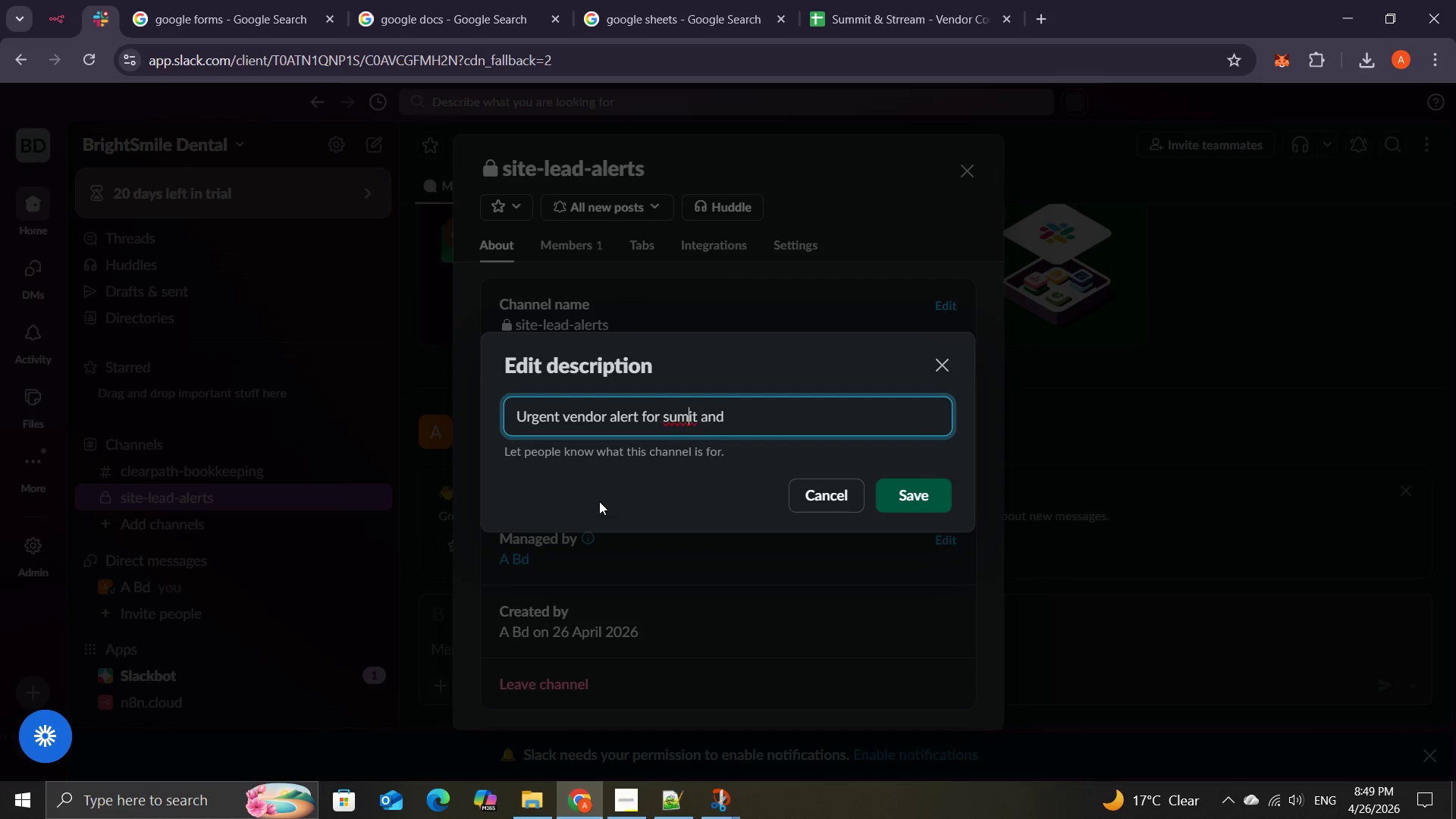 
hold_key(key=ArrowRight, duration=0.62)
 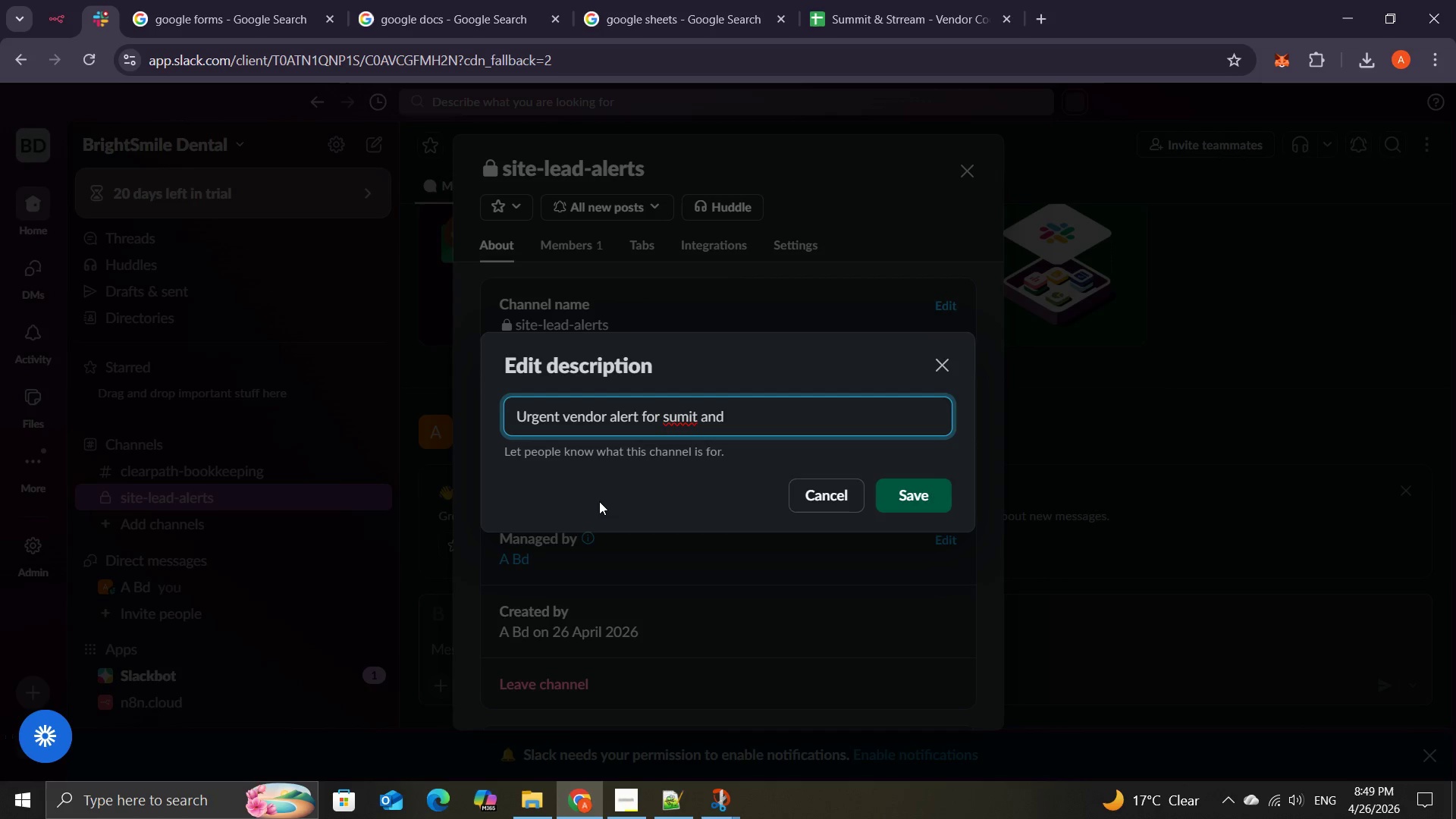 
key(ArrowLeft)
 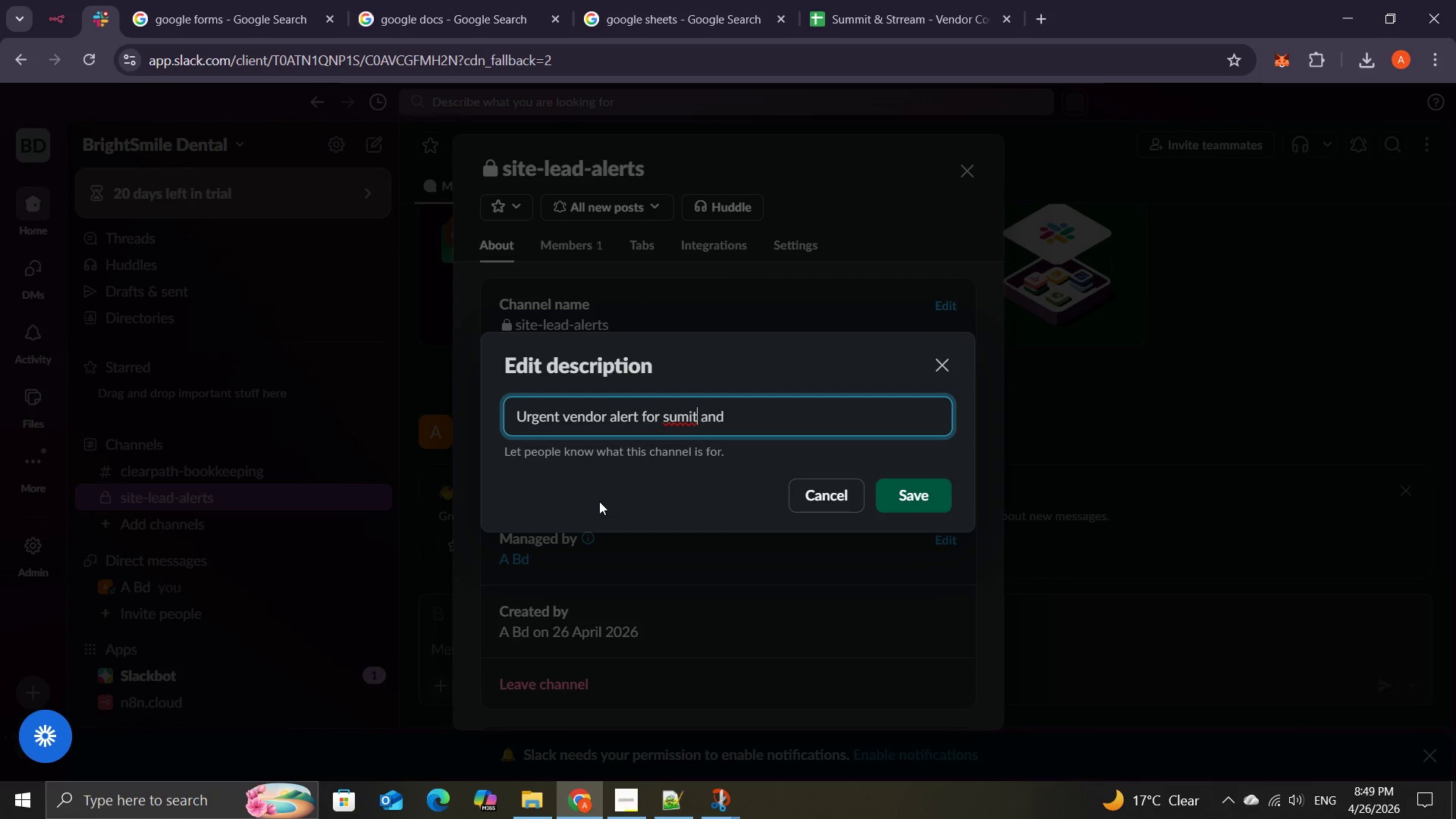 
key(ArrowLeft)
 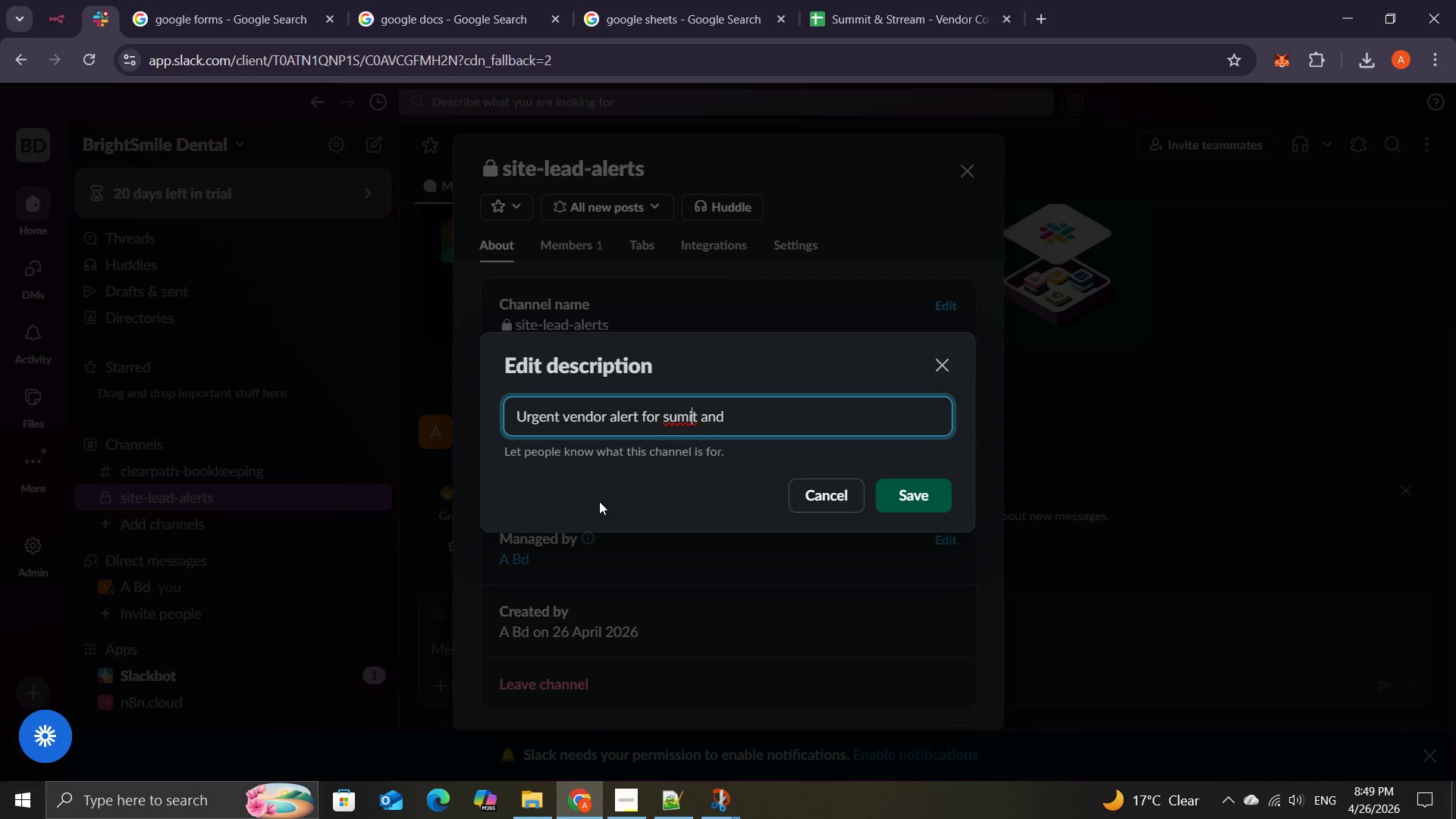 
key(ArrowLeft)
 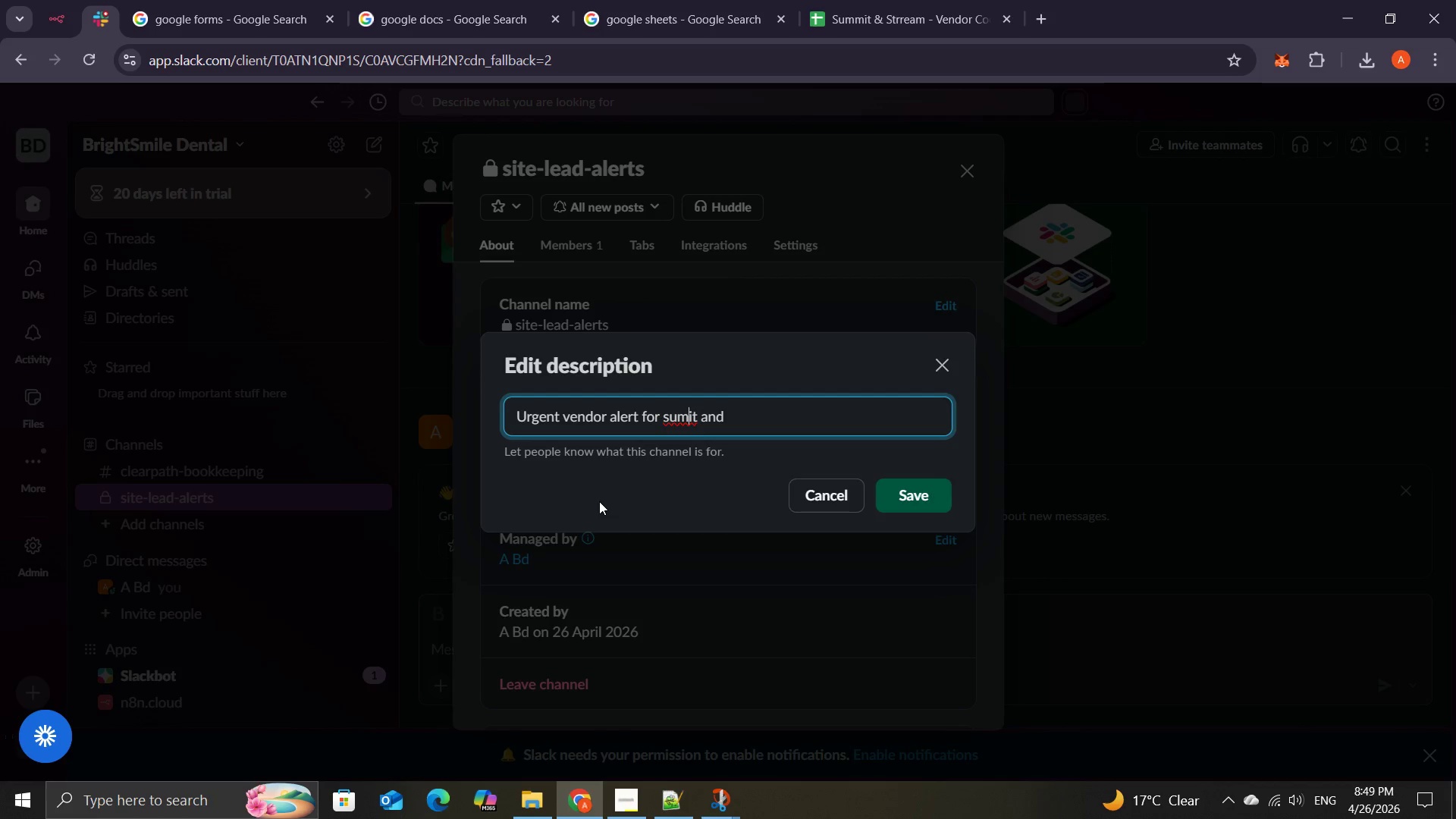 
key(ArrowLeft)
 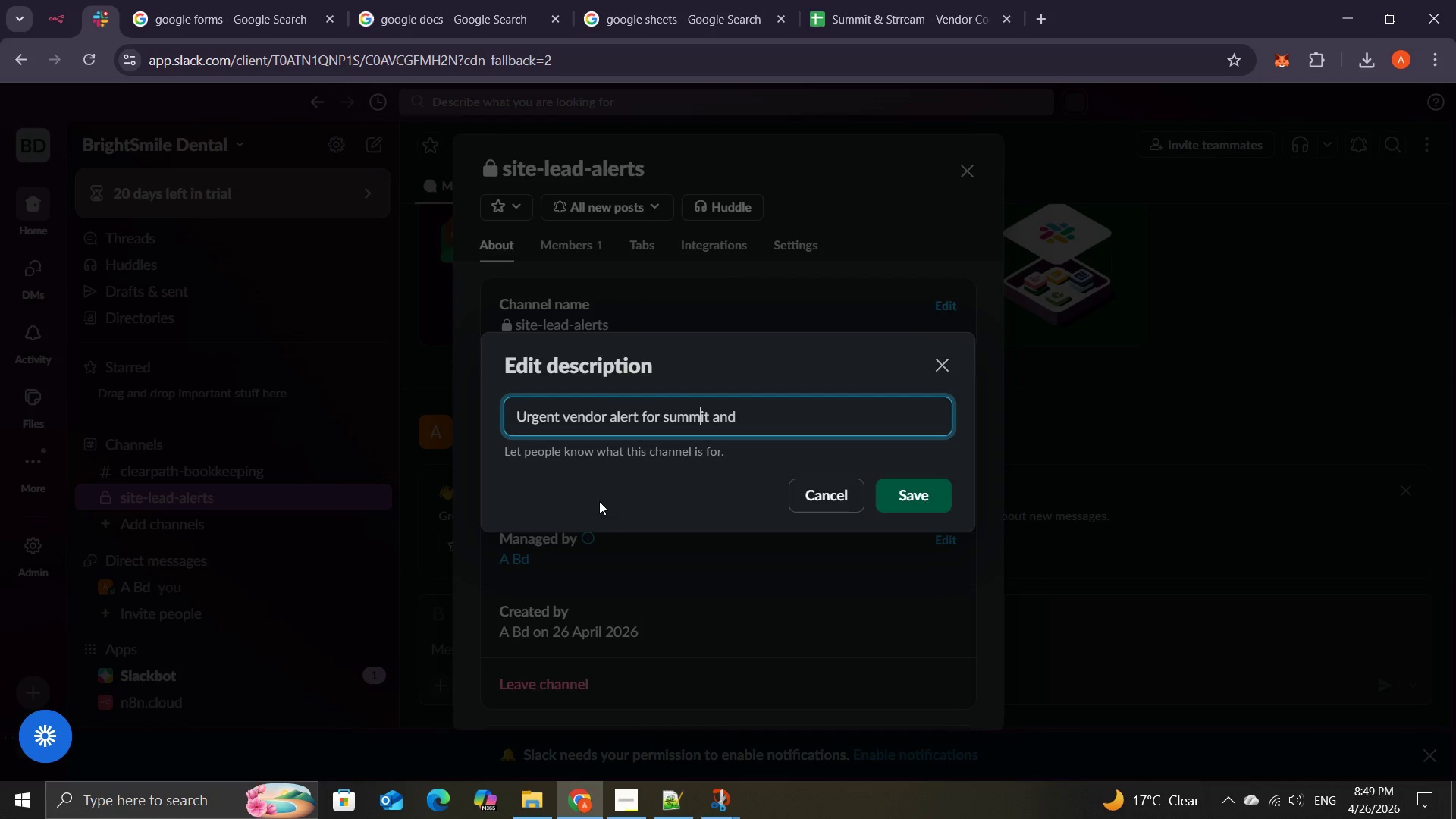 
key(M)
 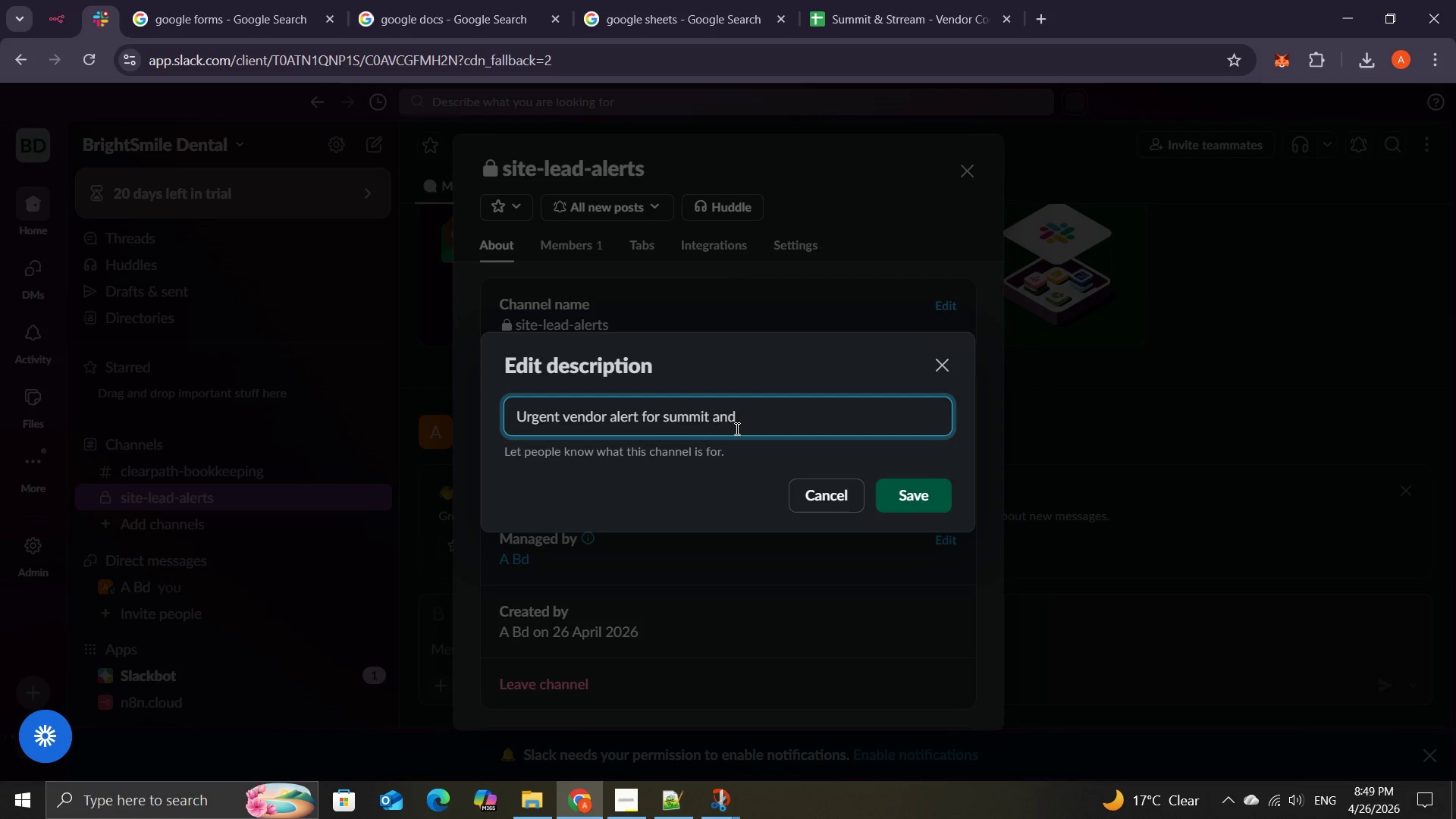 
left_click([736, 428])
 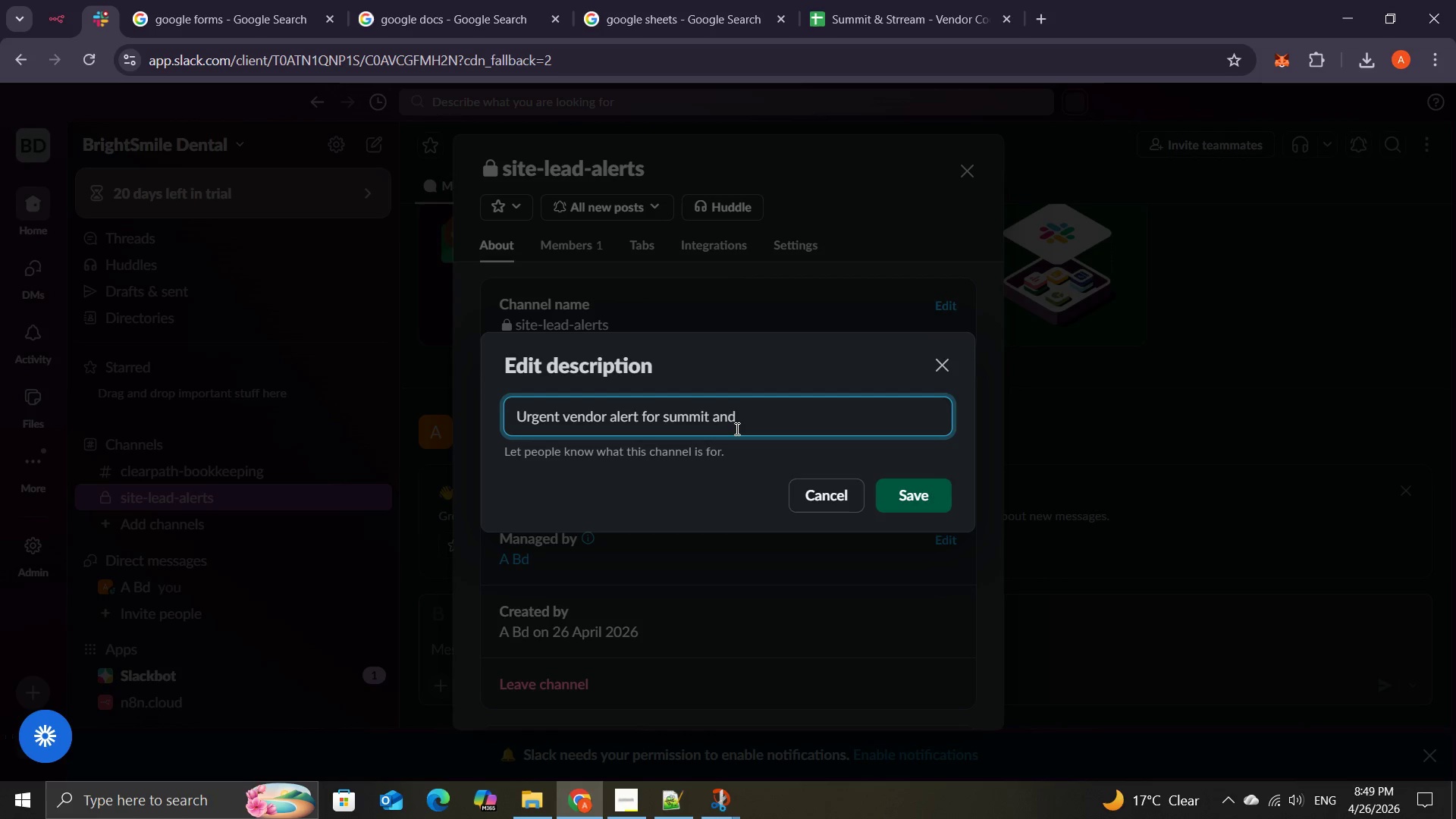 
key(Space)
 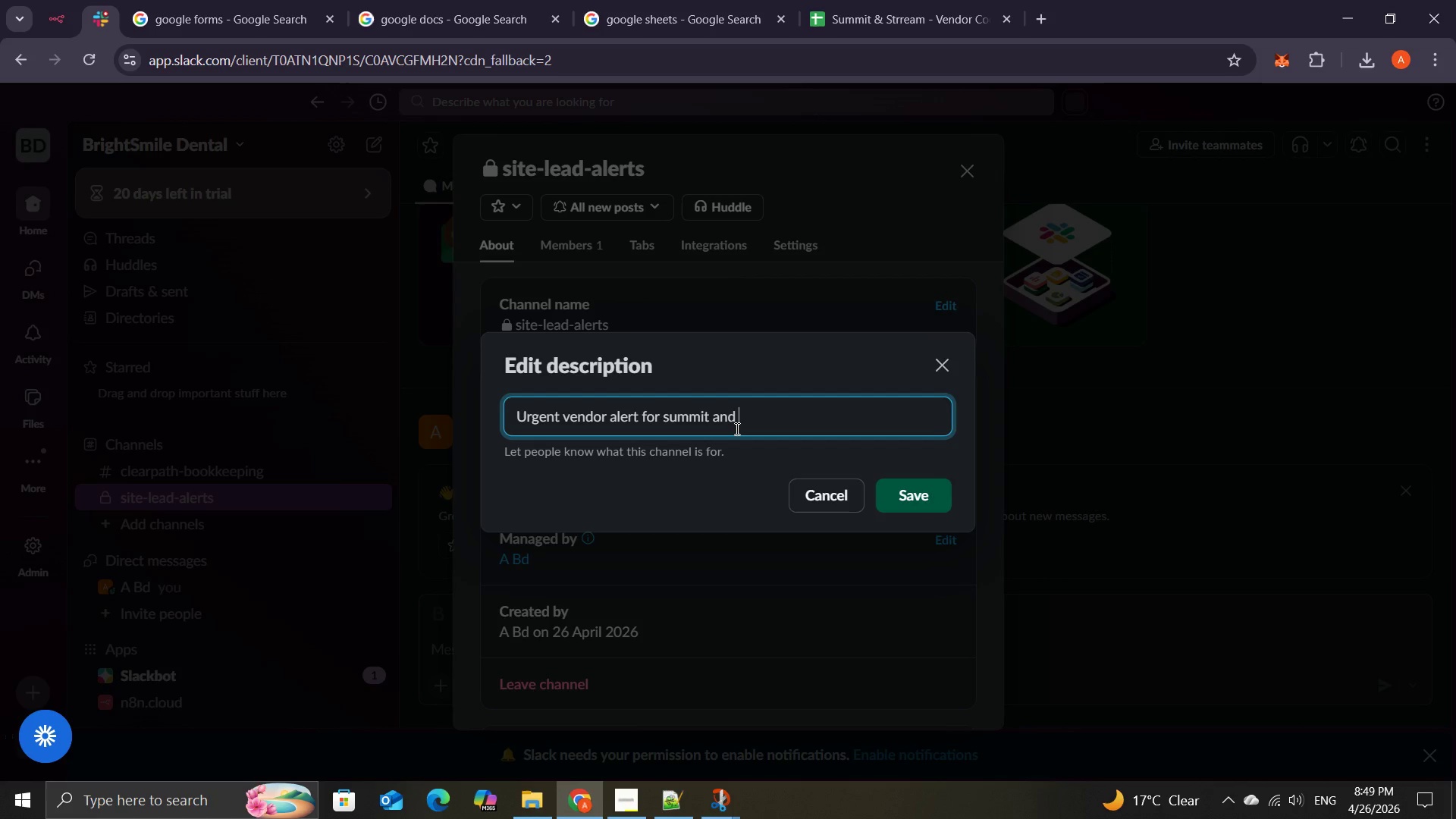 
wait(17.88)
 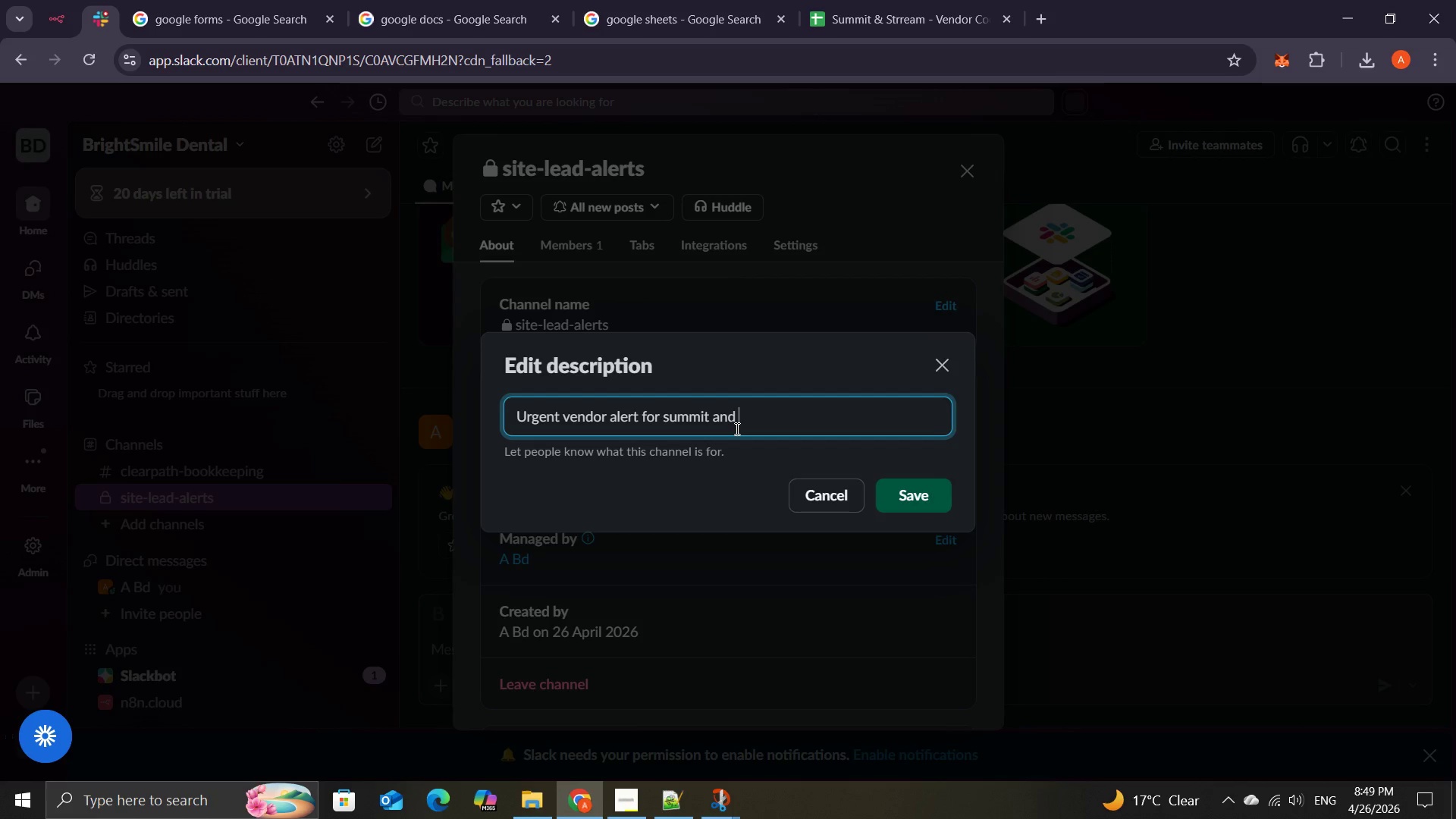 
type(Stream )
 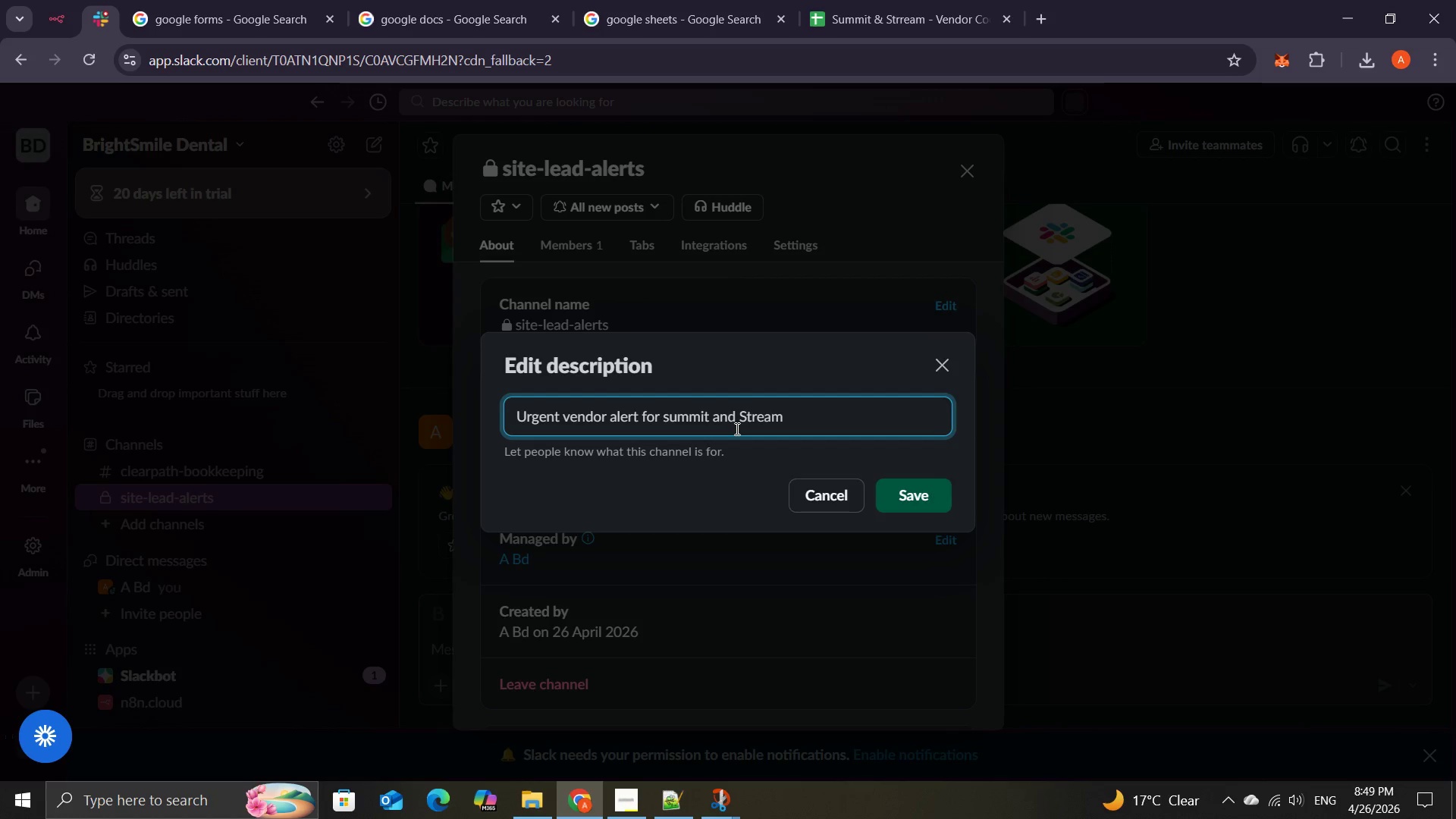 
wait(6.22)
 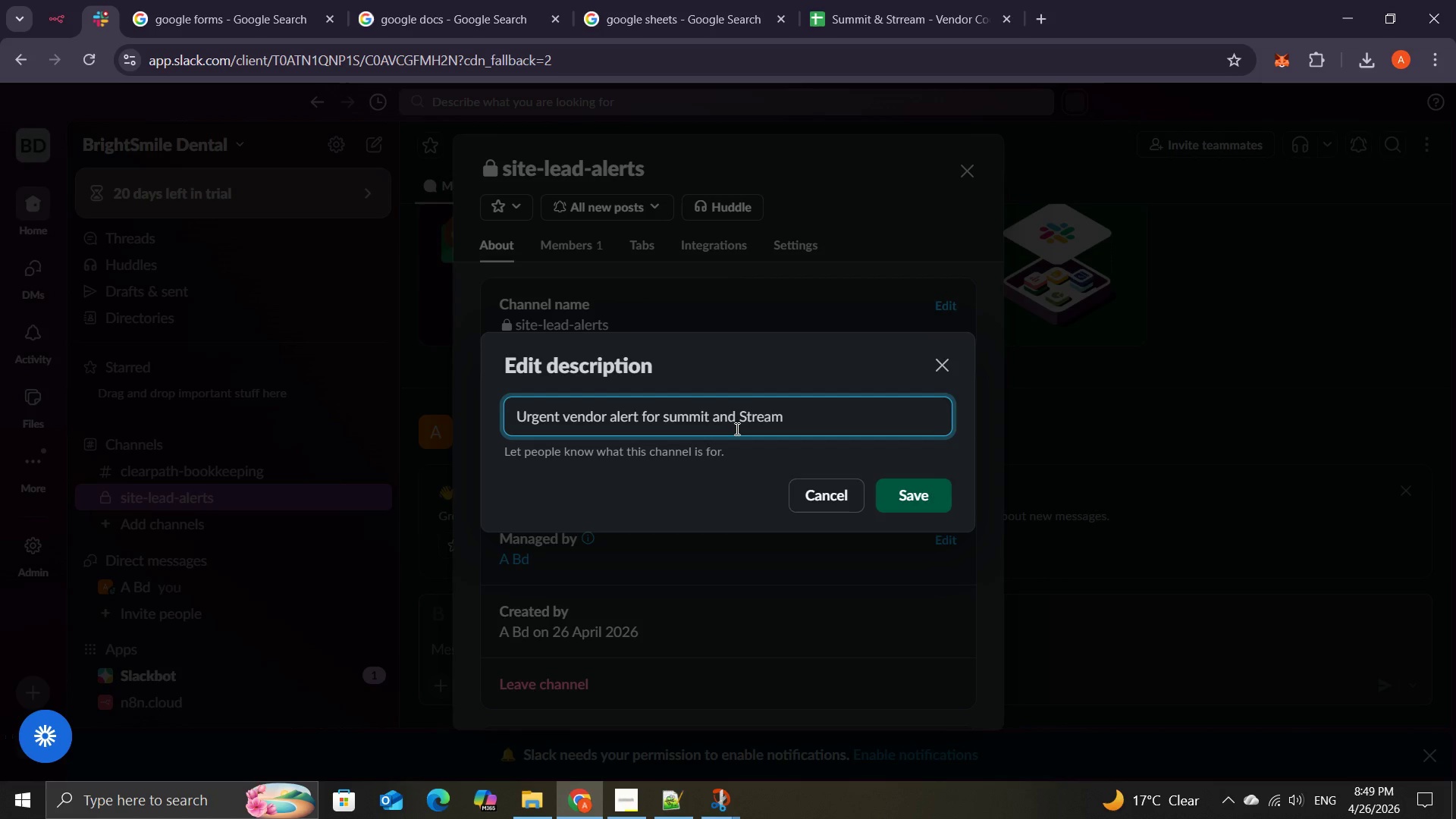 
type(site Lead)
 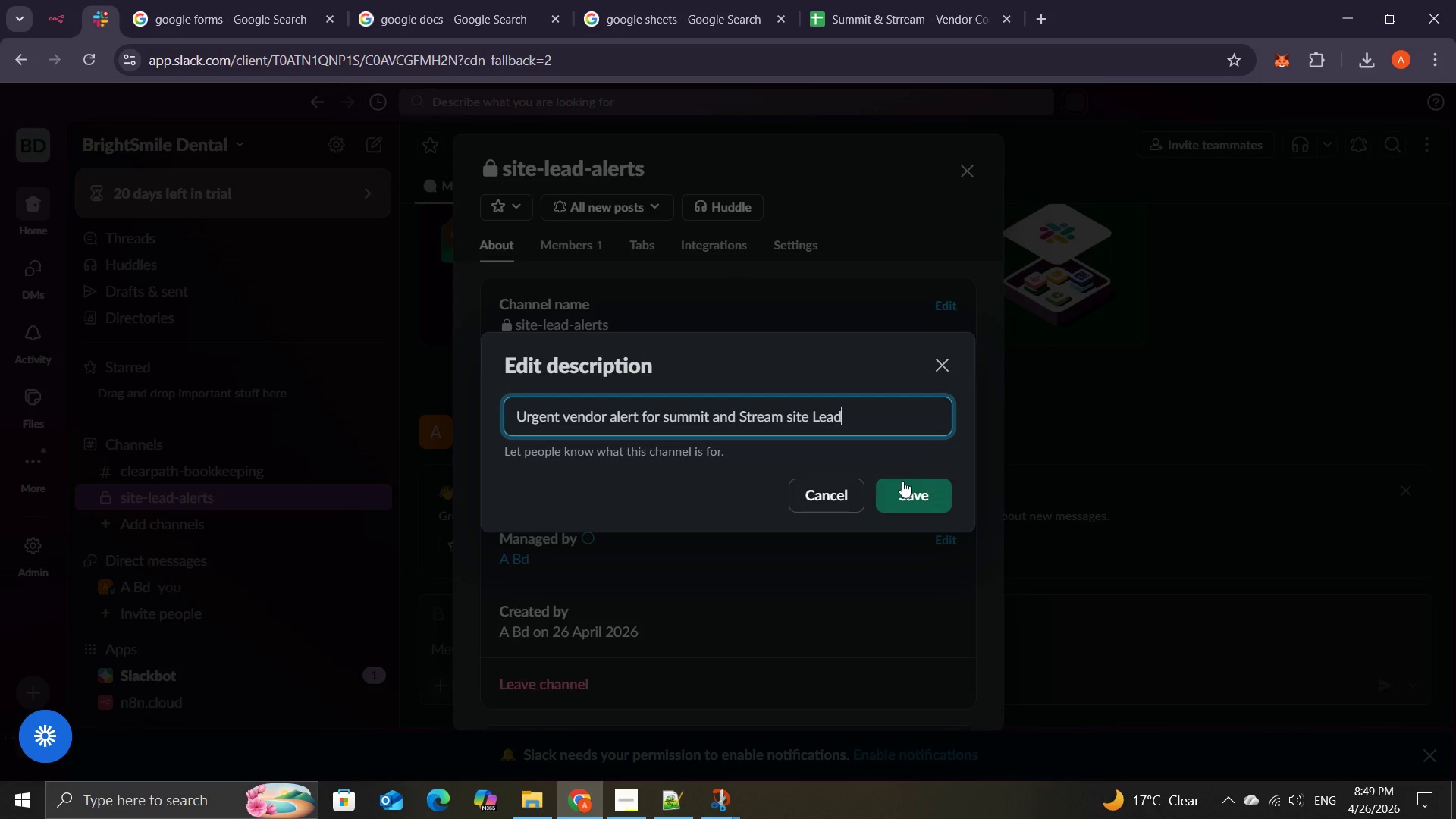 
left_click([902, 481])
 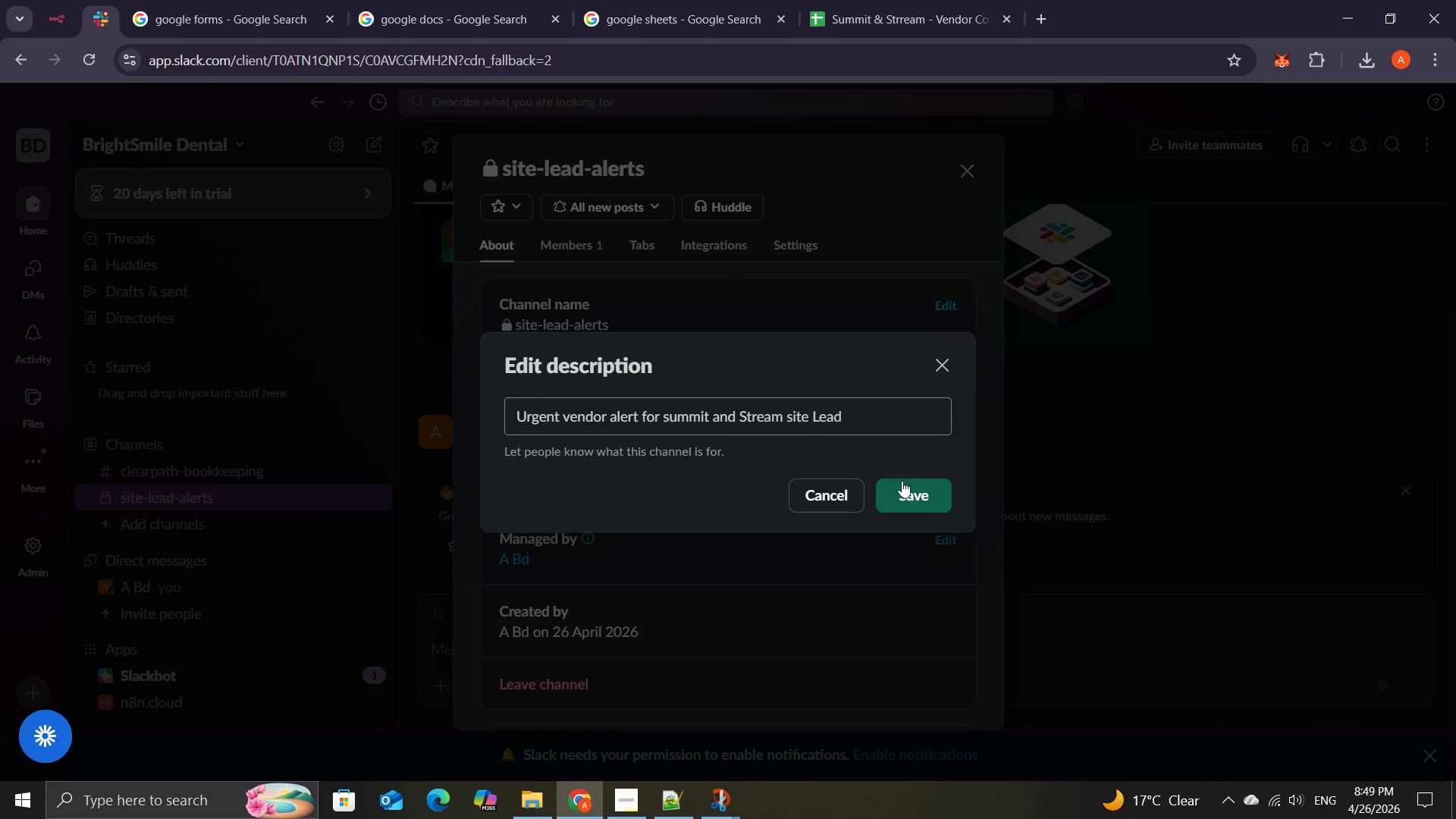 
left_click([905, 490])
 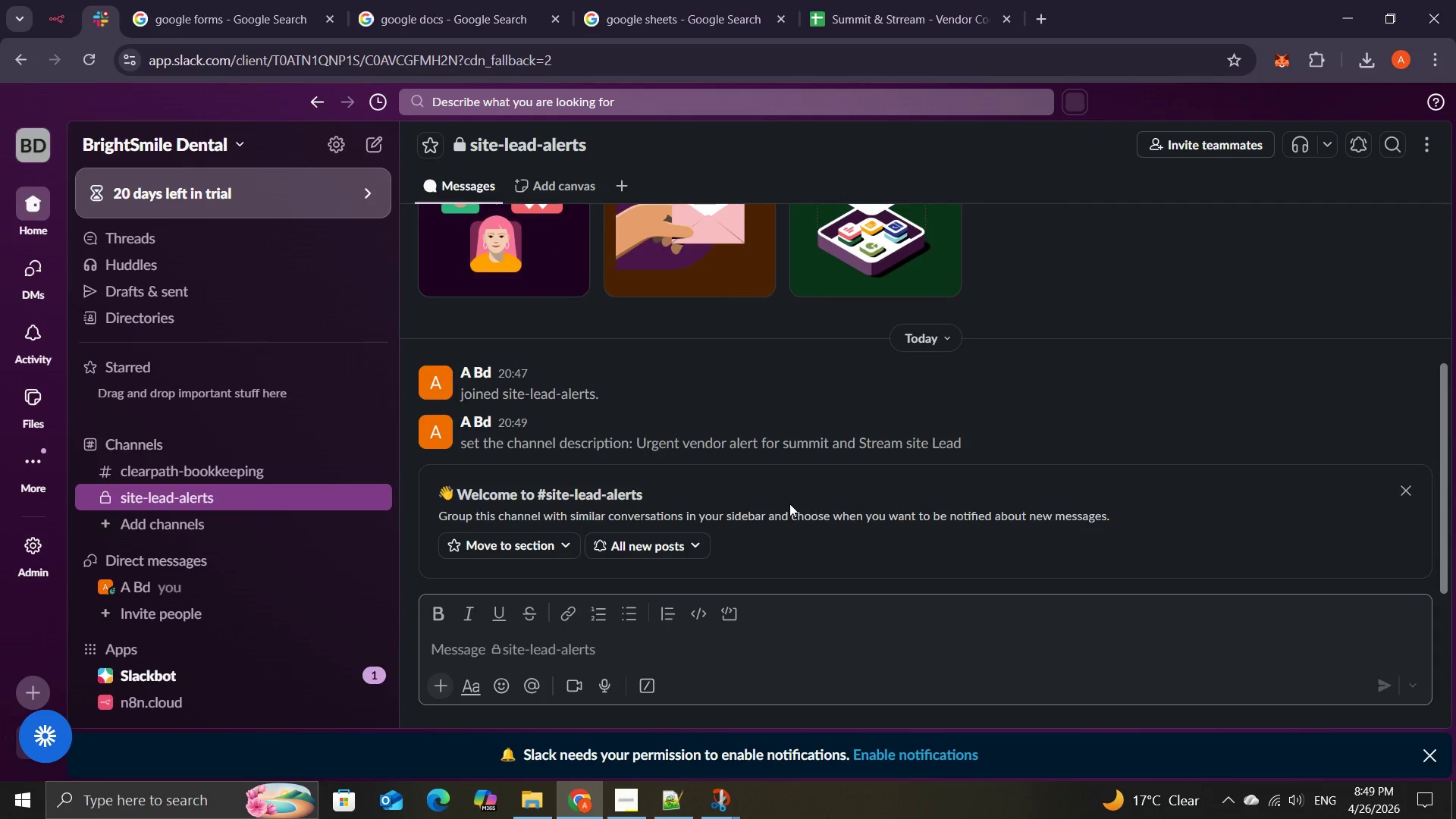 
mouse_move([631, 762])
 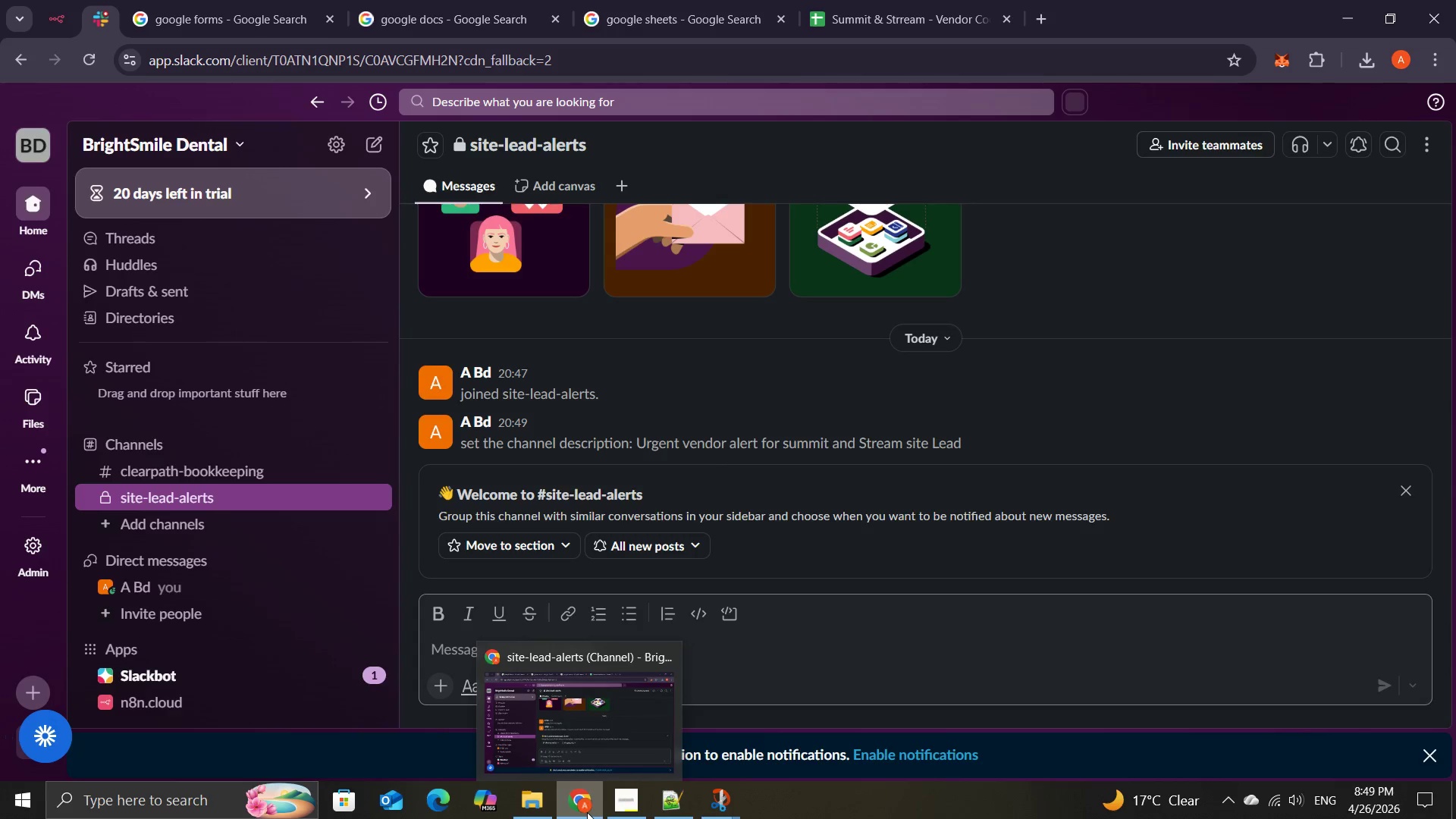 
left_click([585, 764])
 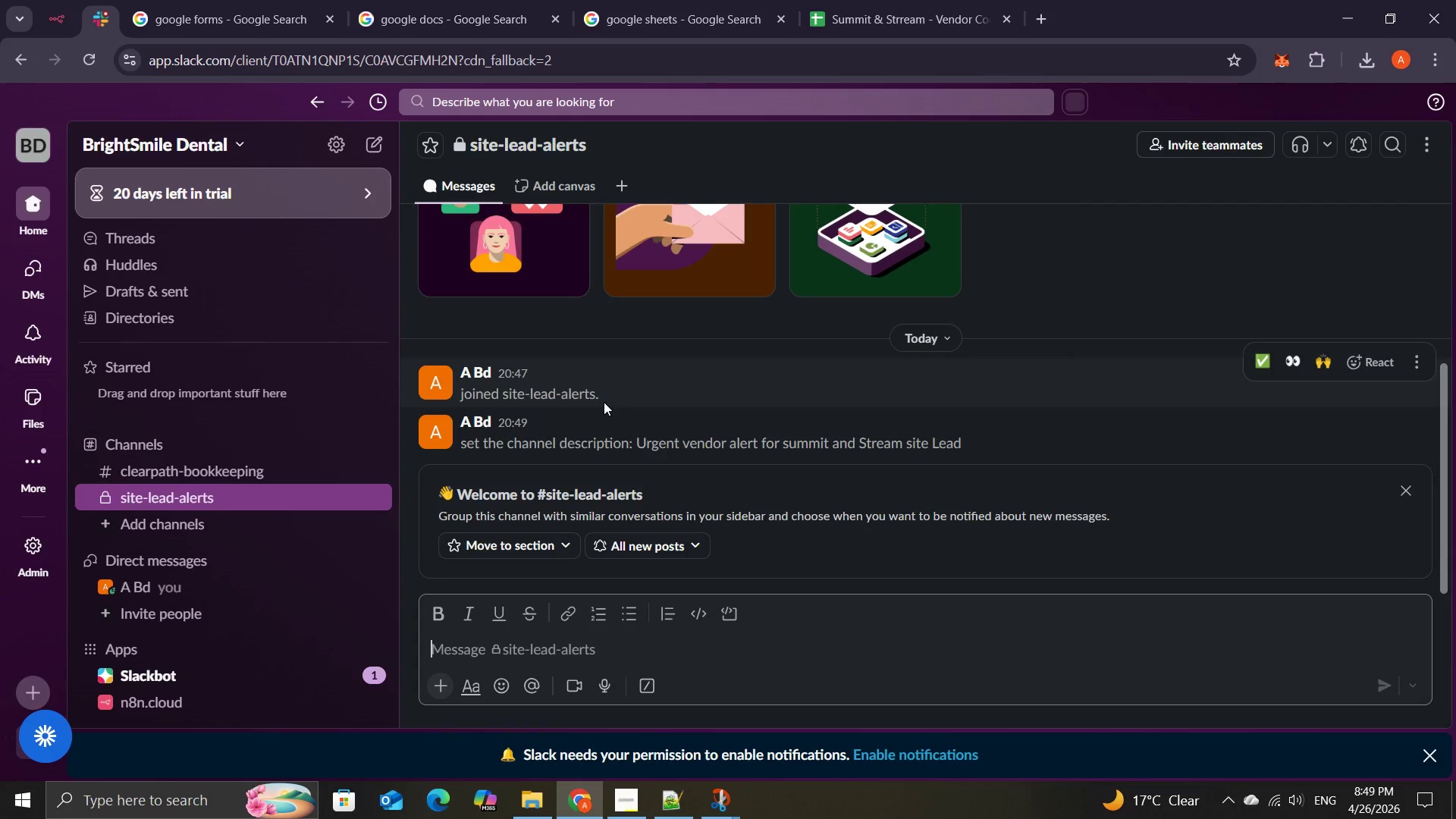 
wait(12.05)
 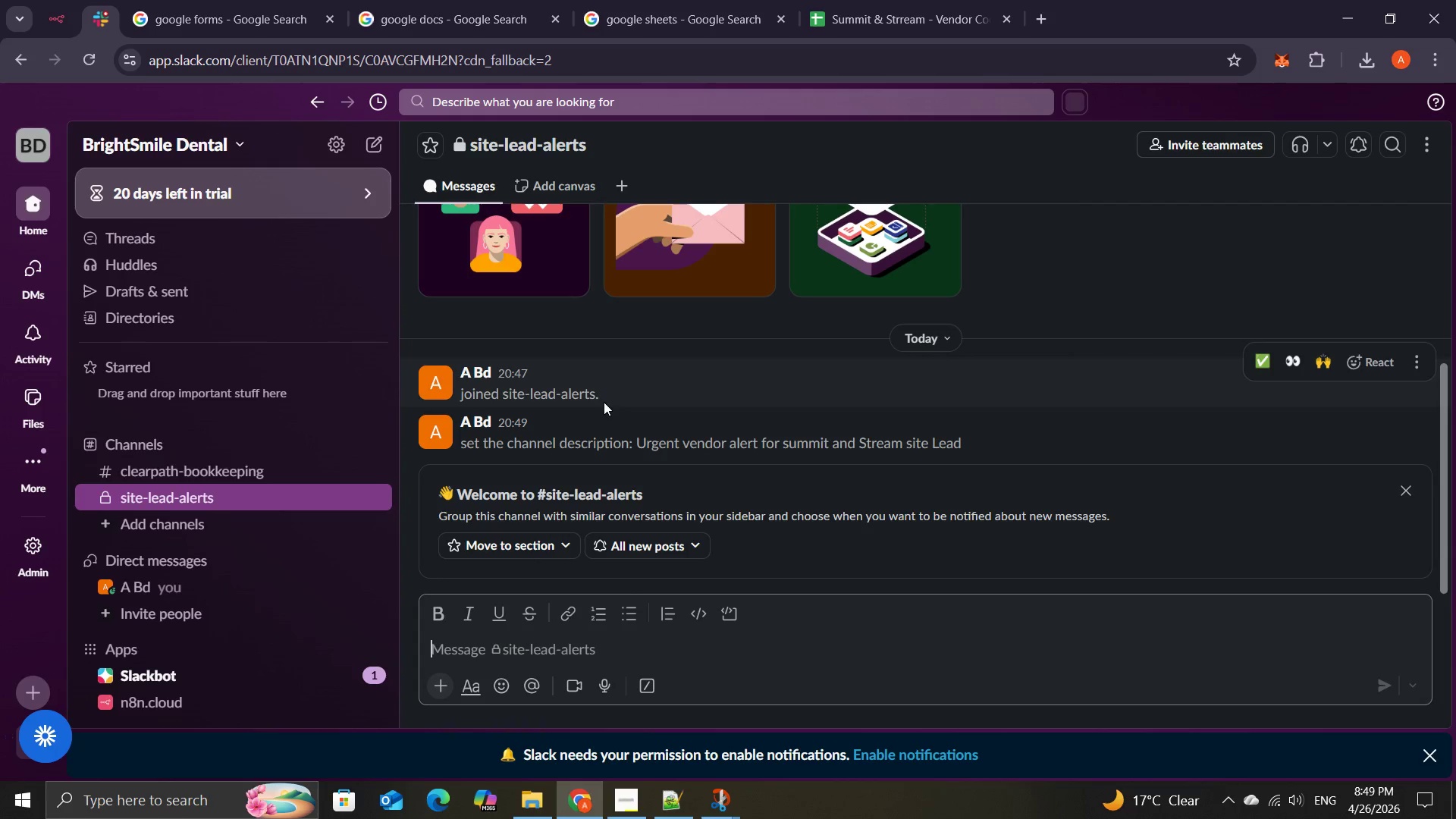 
left_click([49, 10])
 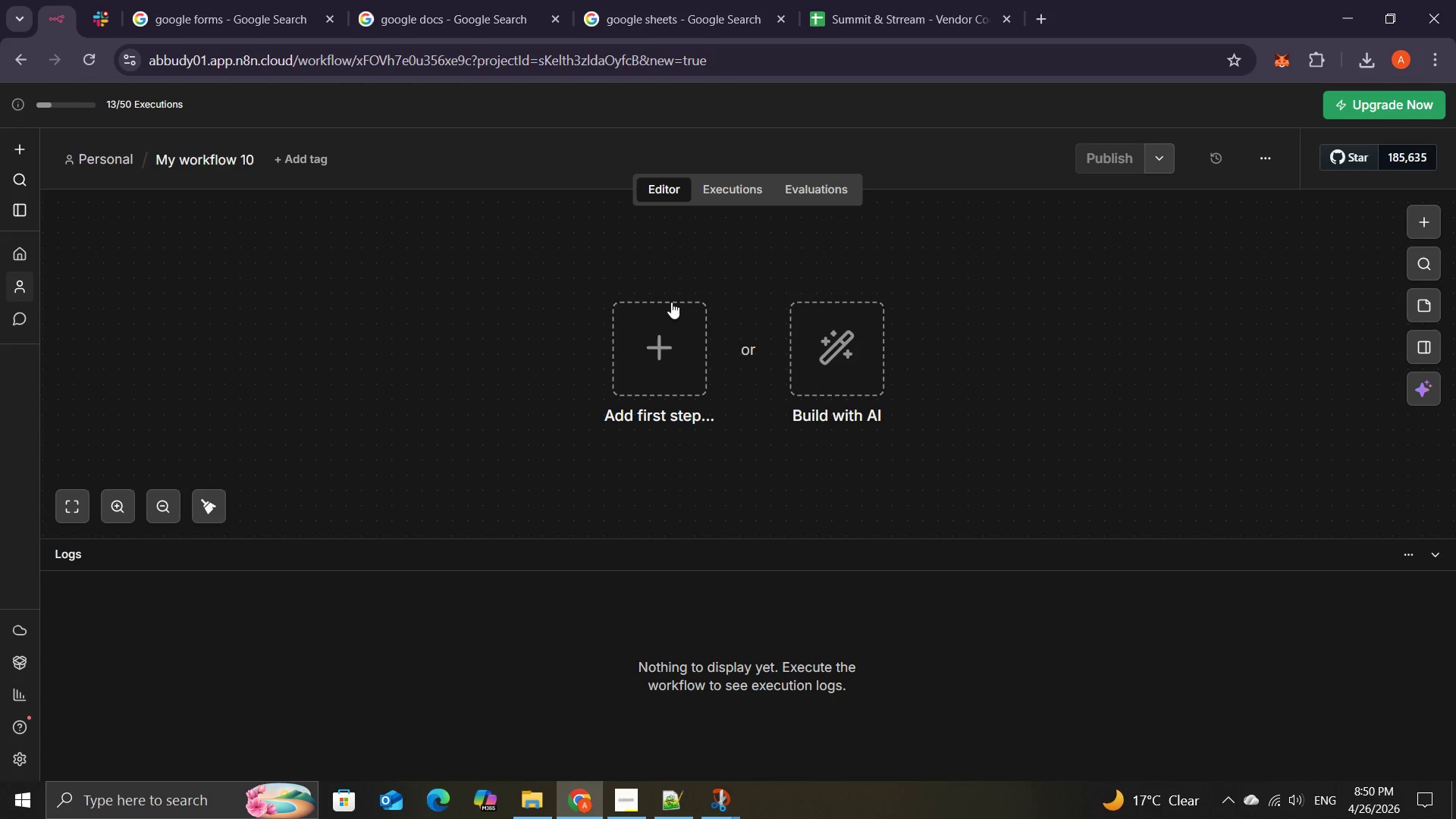 
left_click([661, 328])
 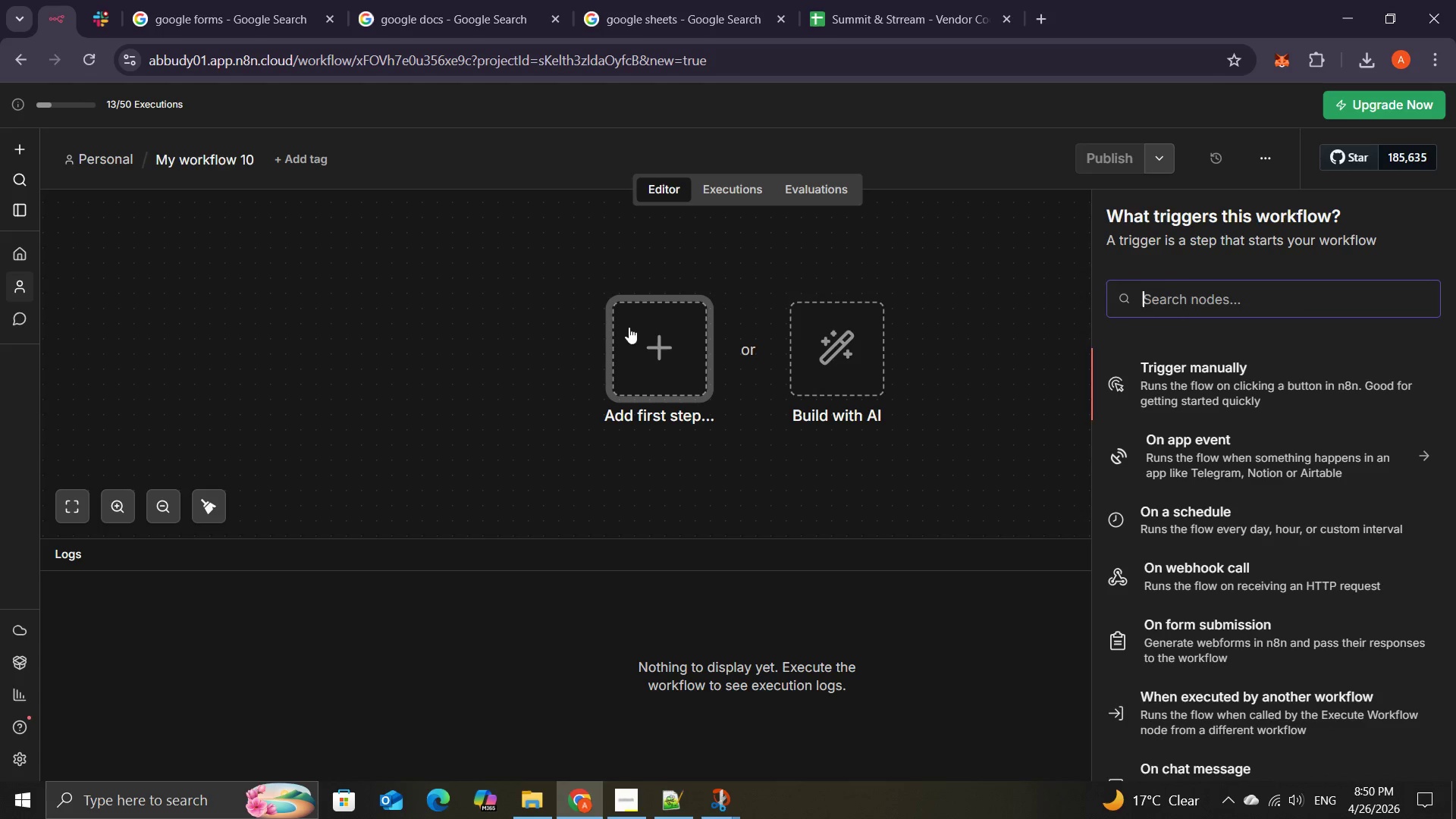 
left_click([251, 155])
 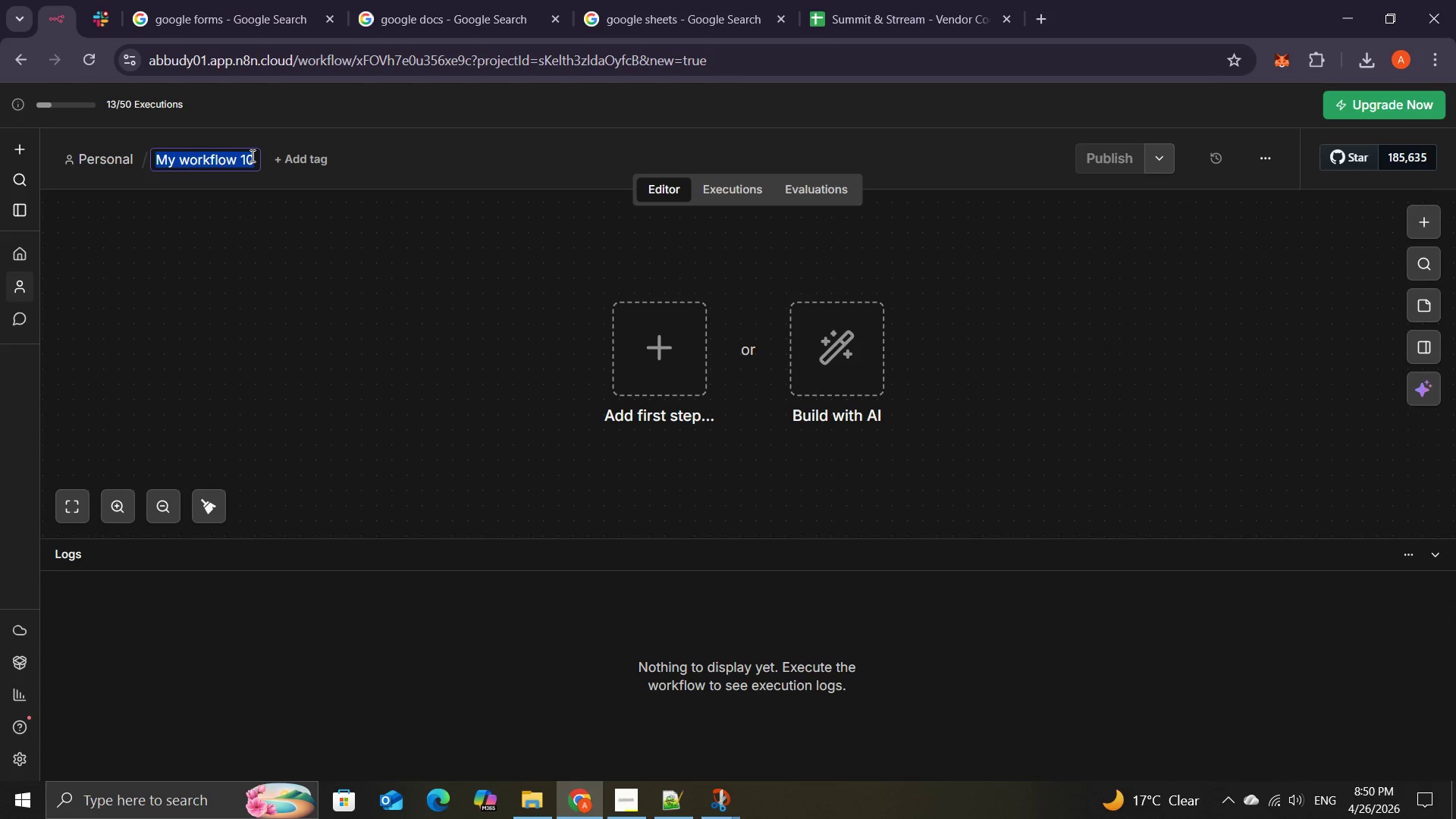 
key(Backspace)
 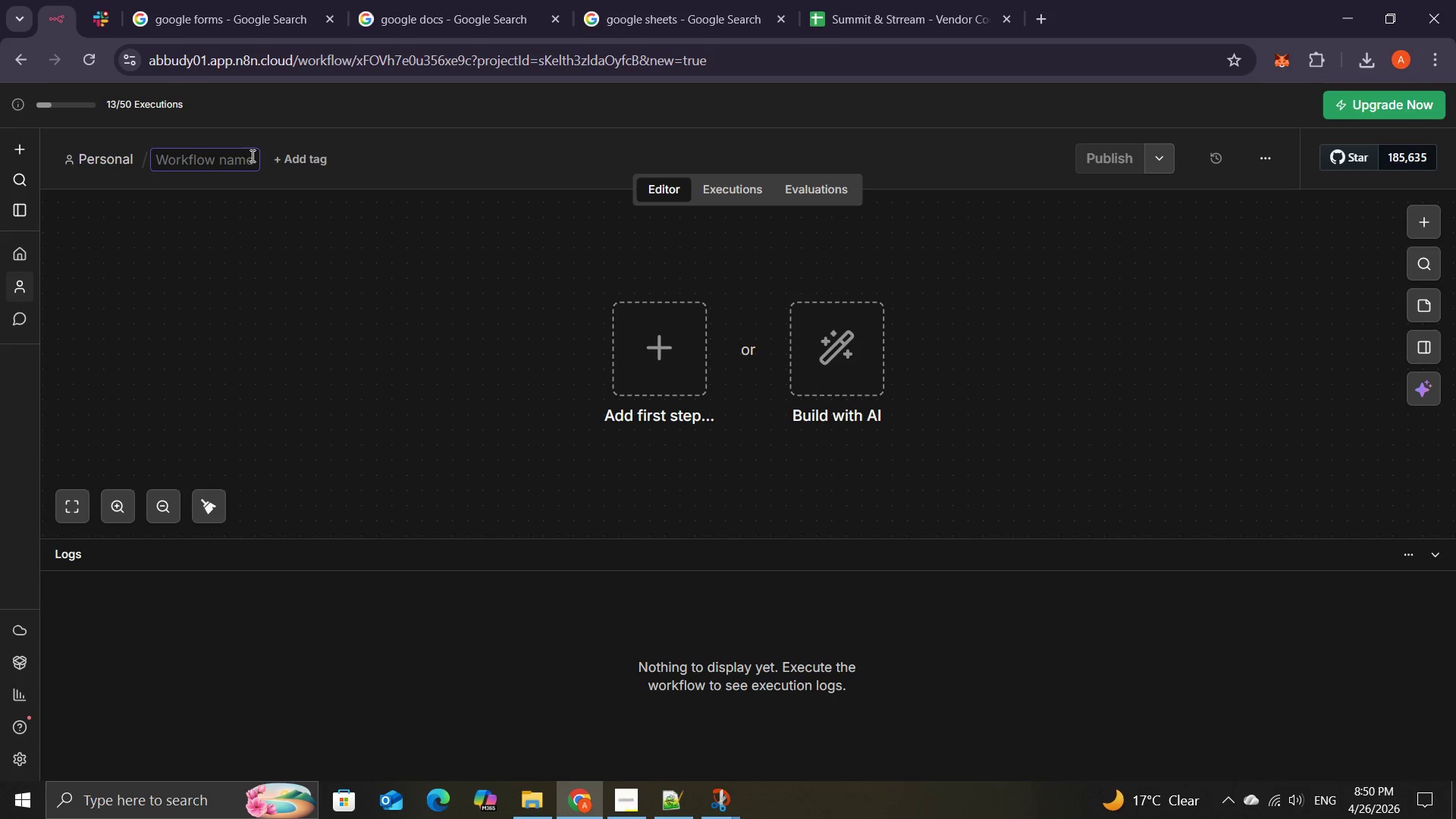 
wait(10.03)
 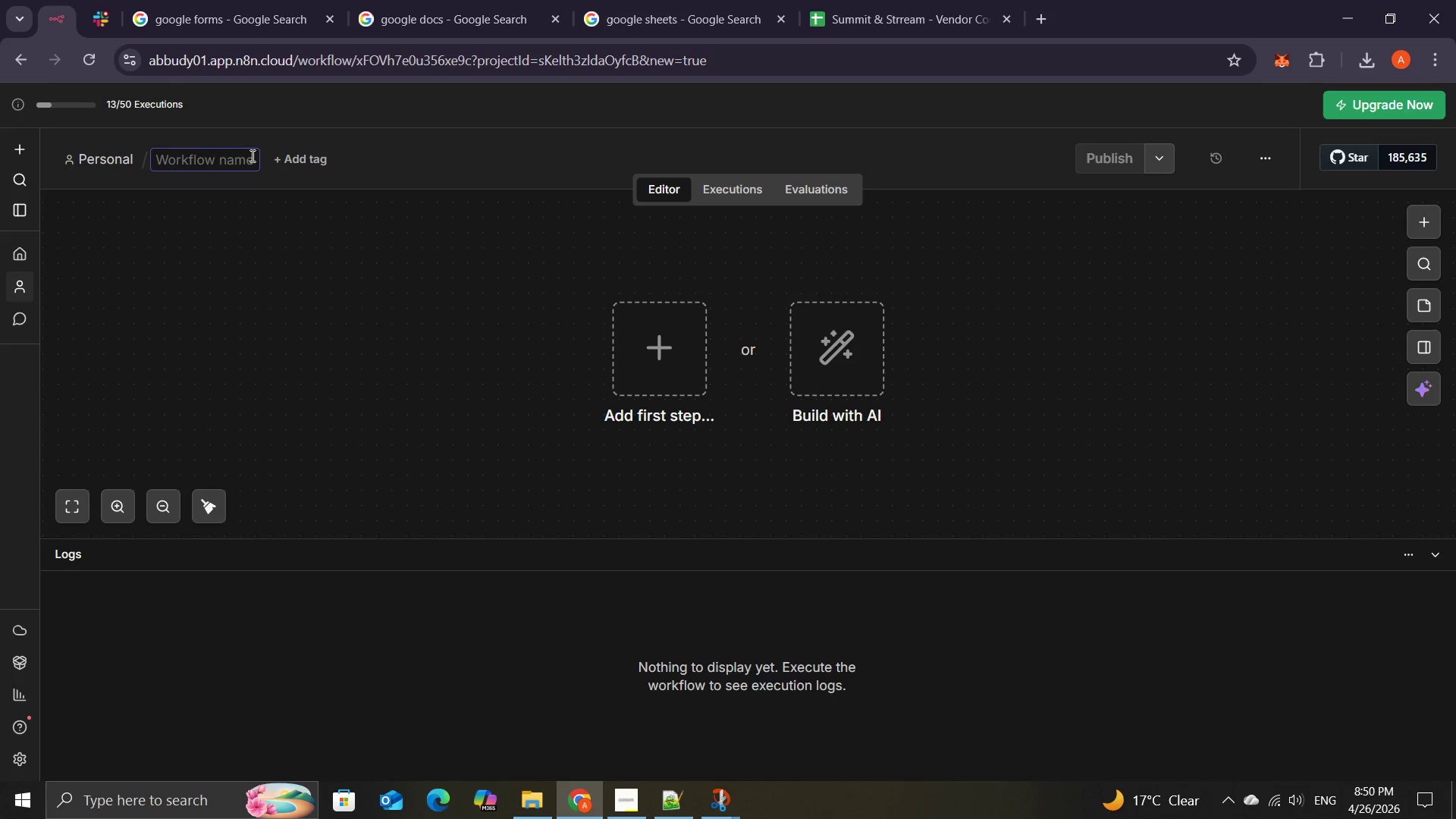 
type(Vendor Coordination System)
 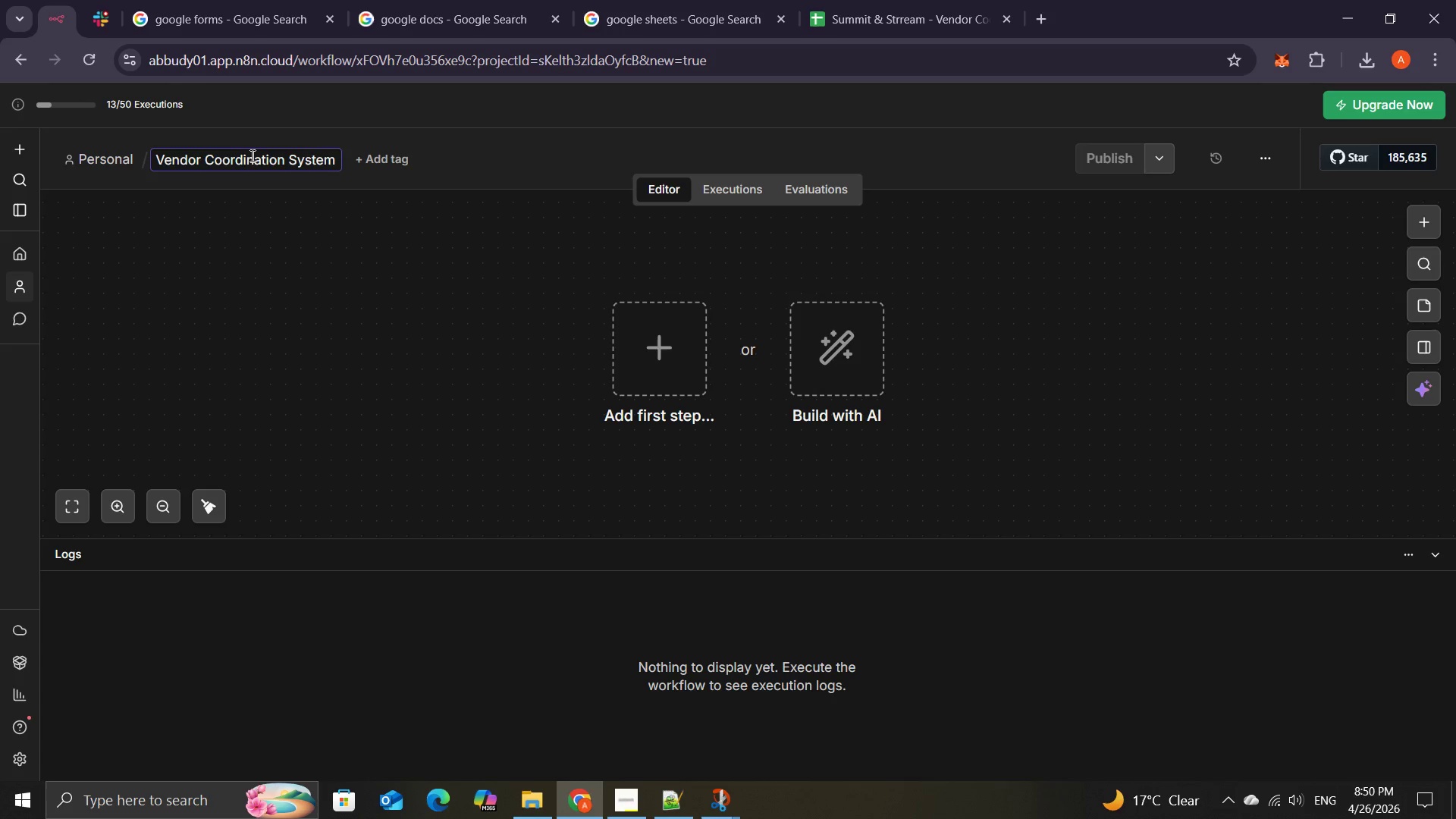 
wait(10.78)
 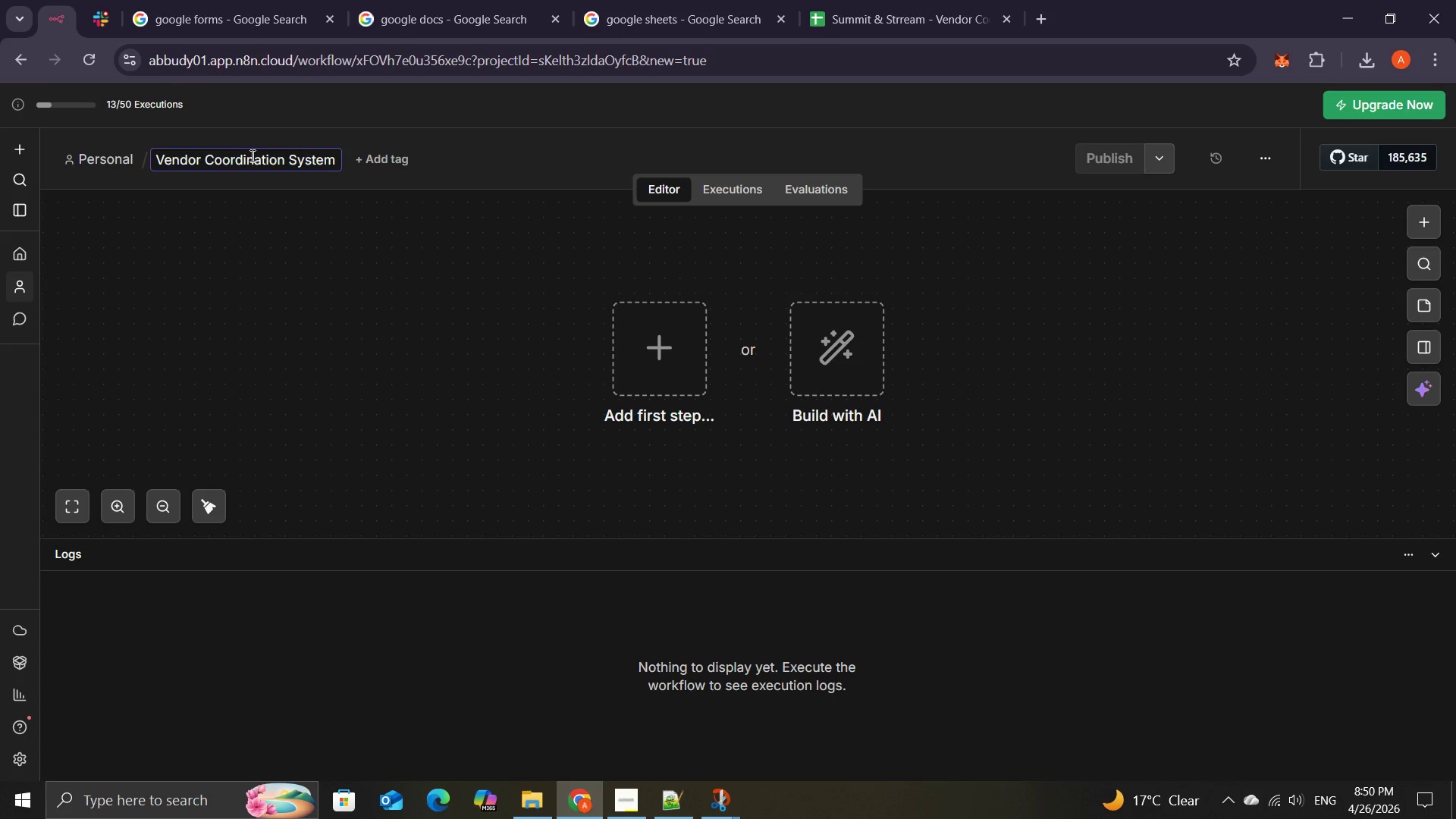 
type( - Summit & Stream)
 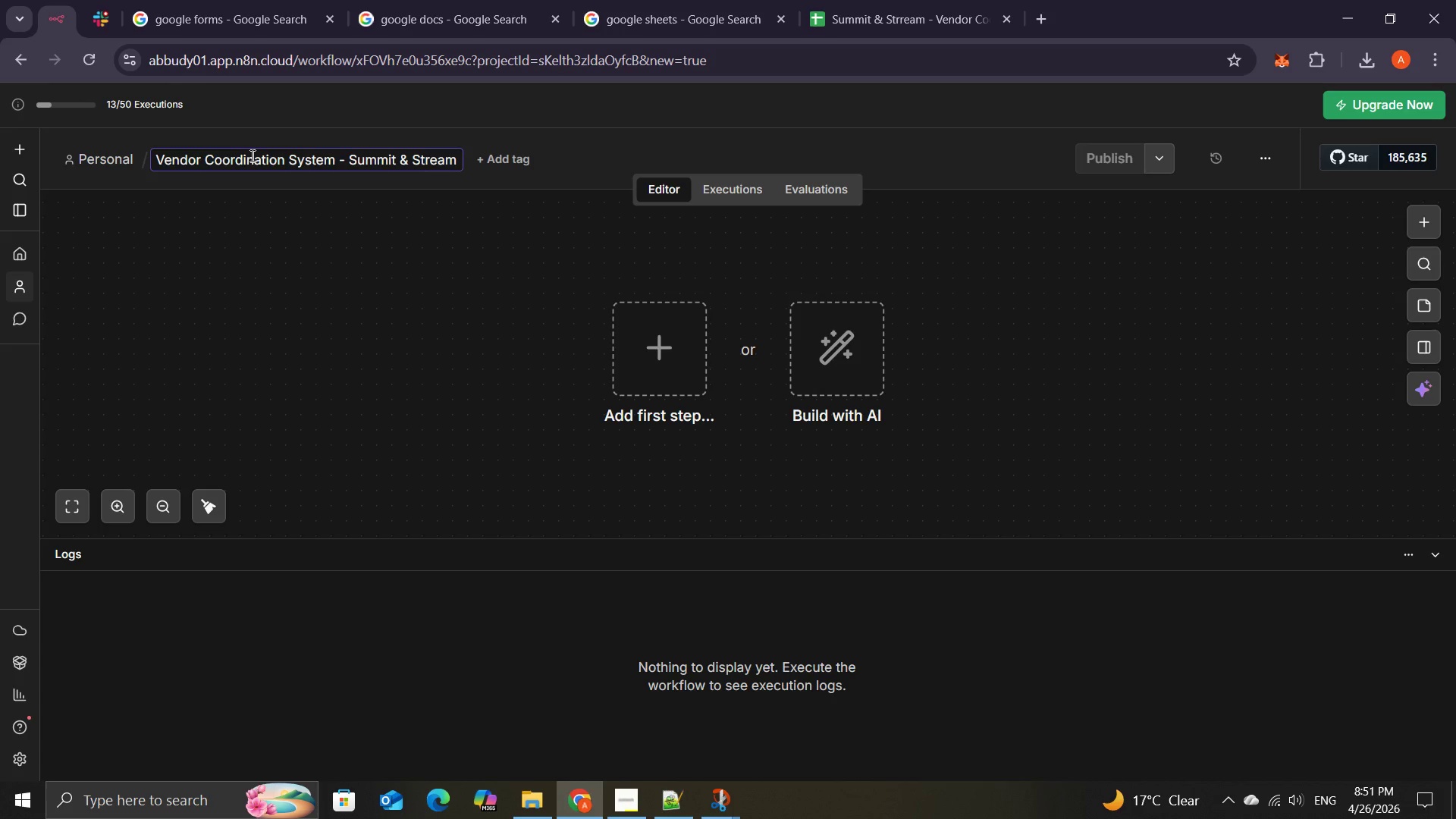 
wait(15.91)
 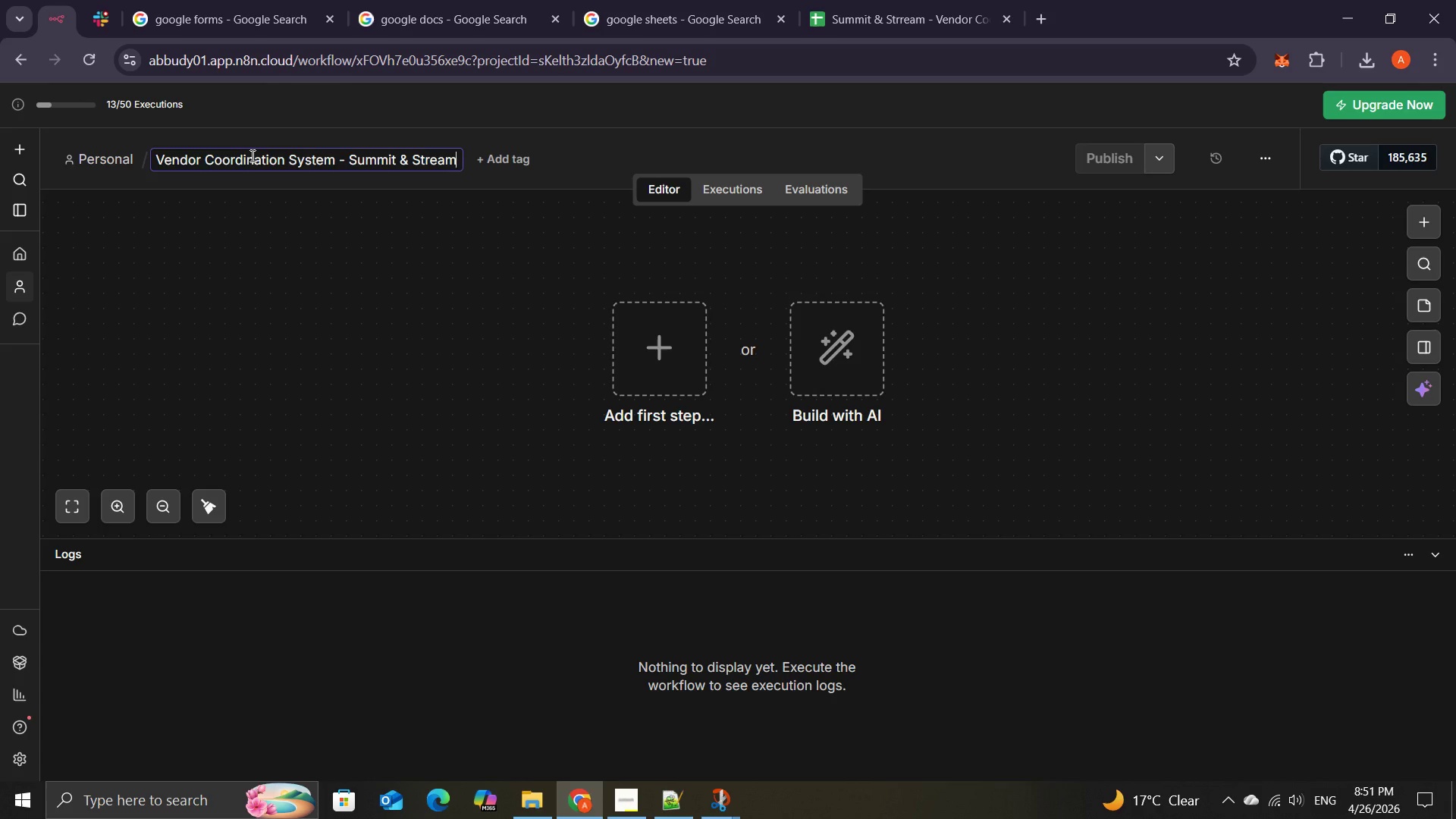 
key(Enter)
 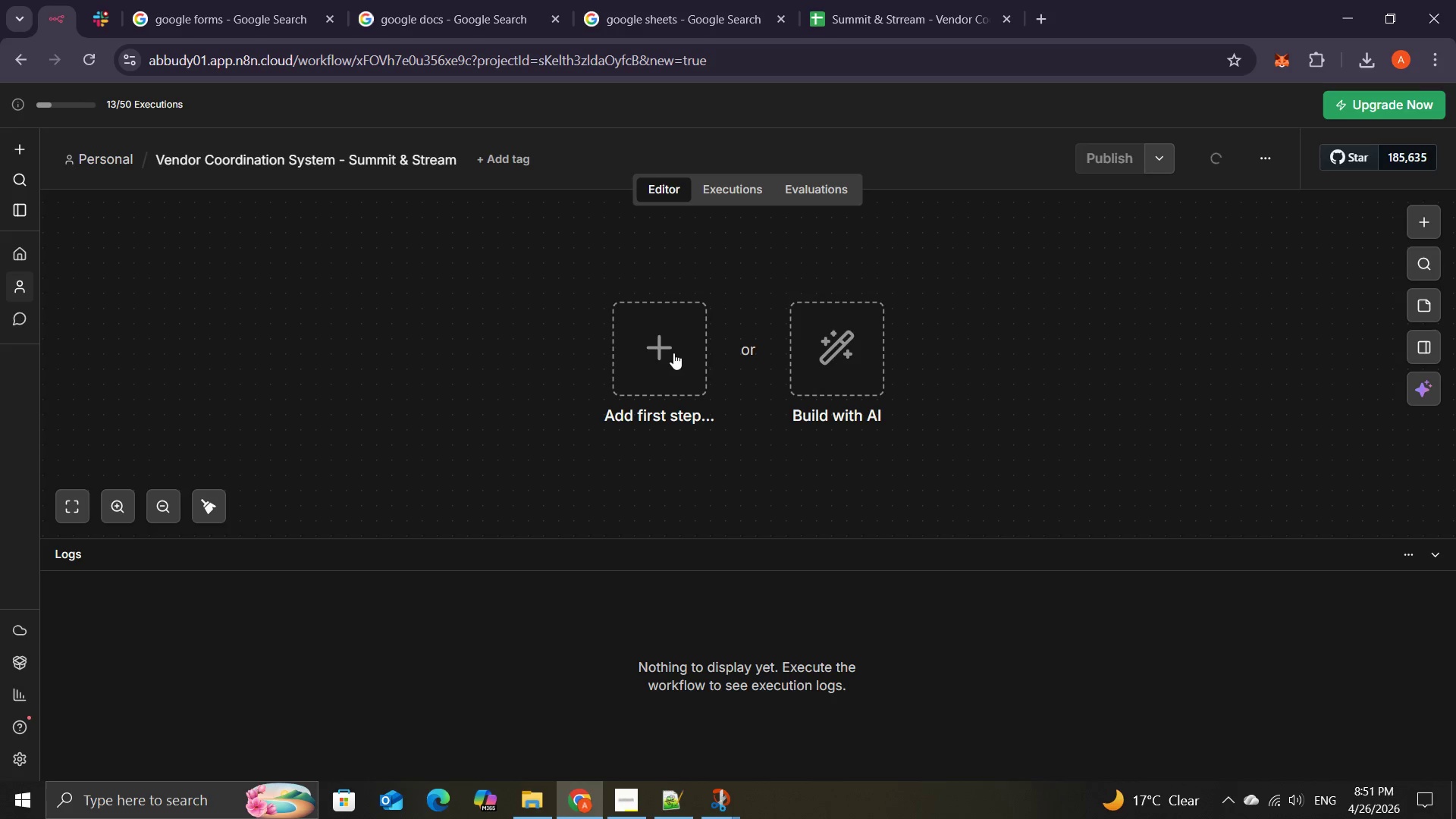 
left_click([673, 353])
 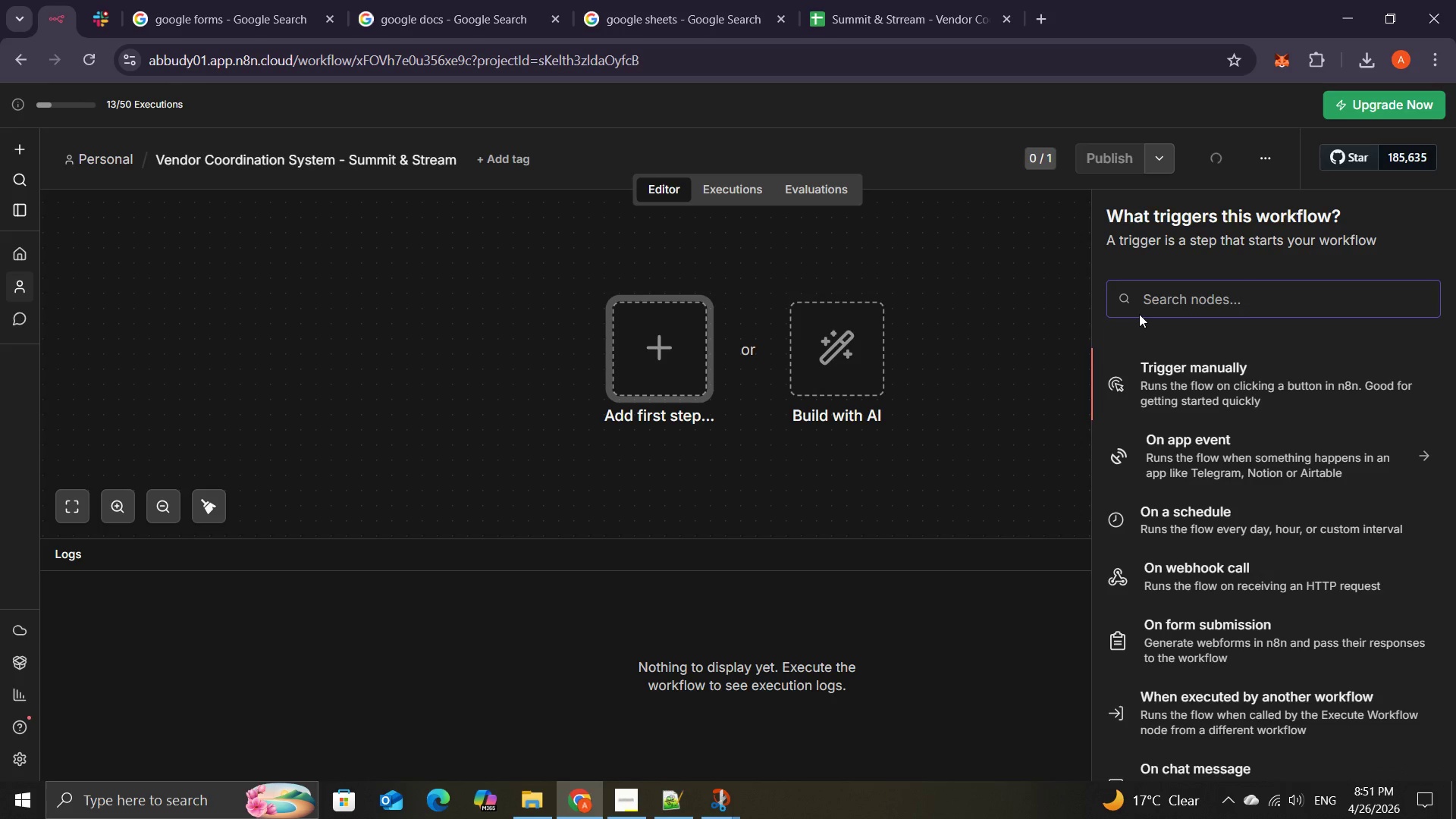 
type(scg)
 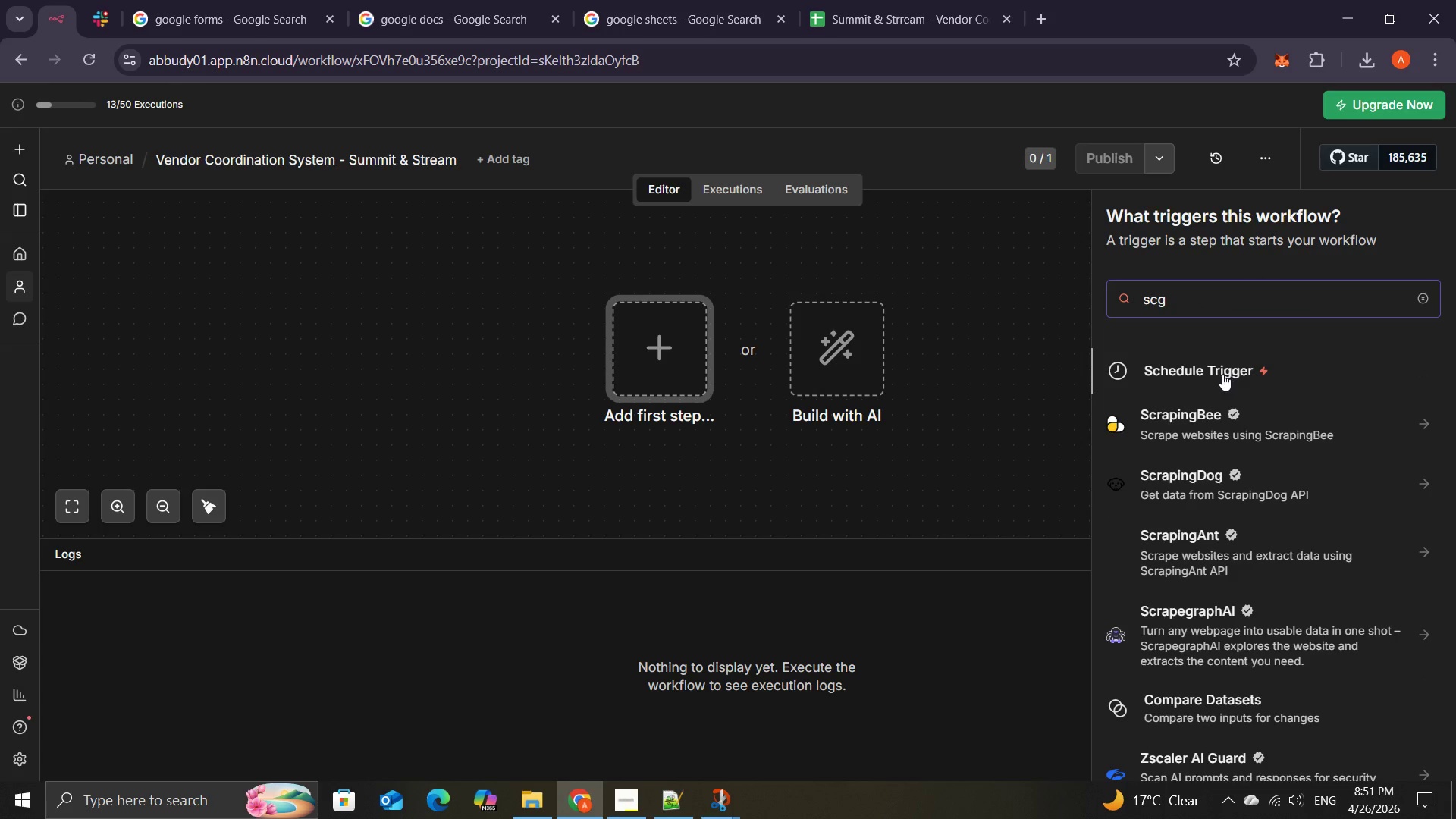 
left_click([1222, 373])
 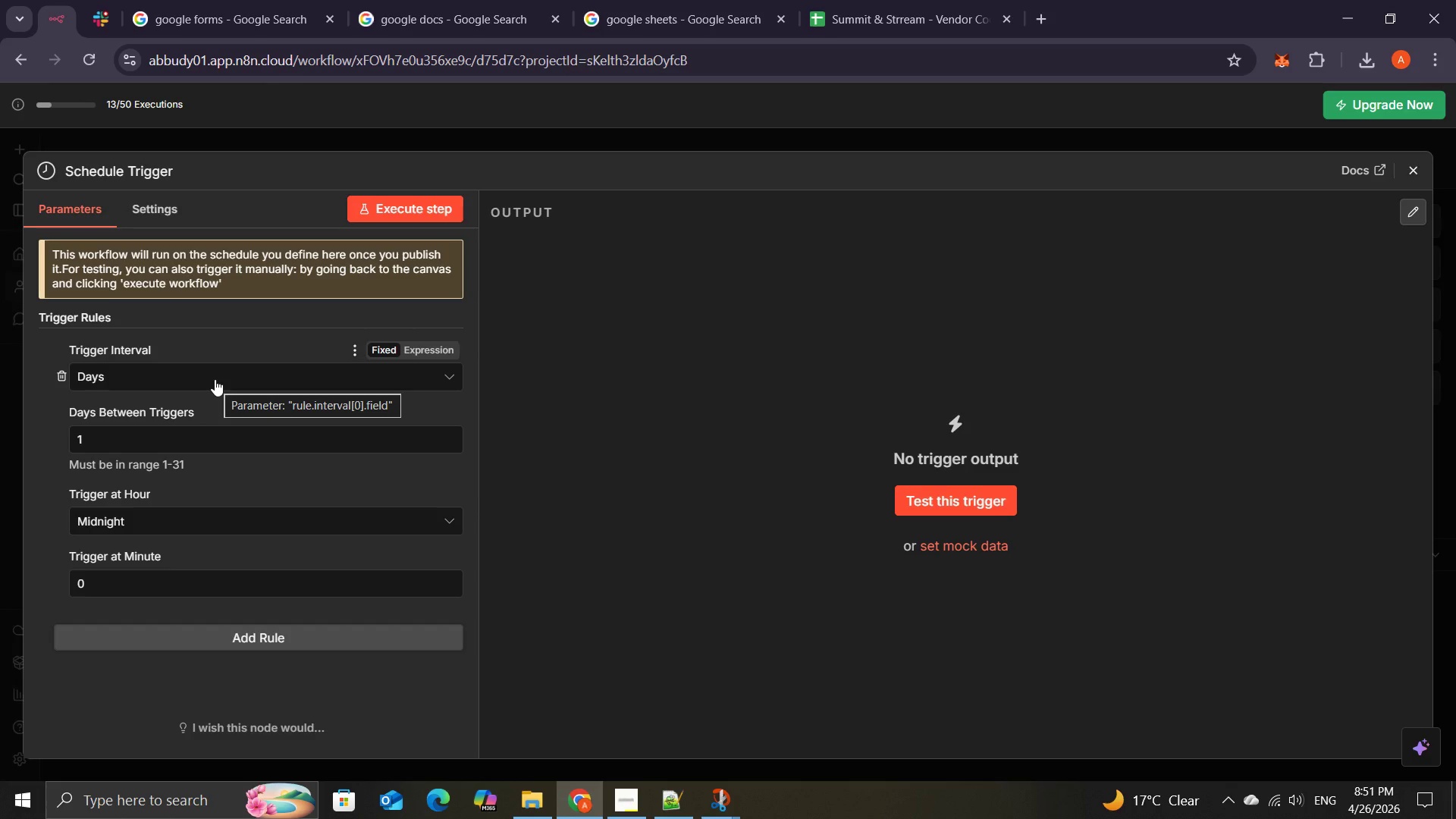 
wait(14.72)
 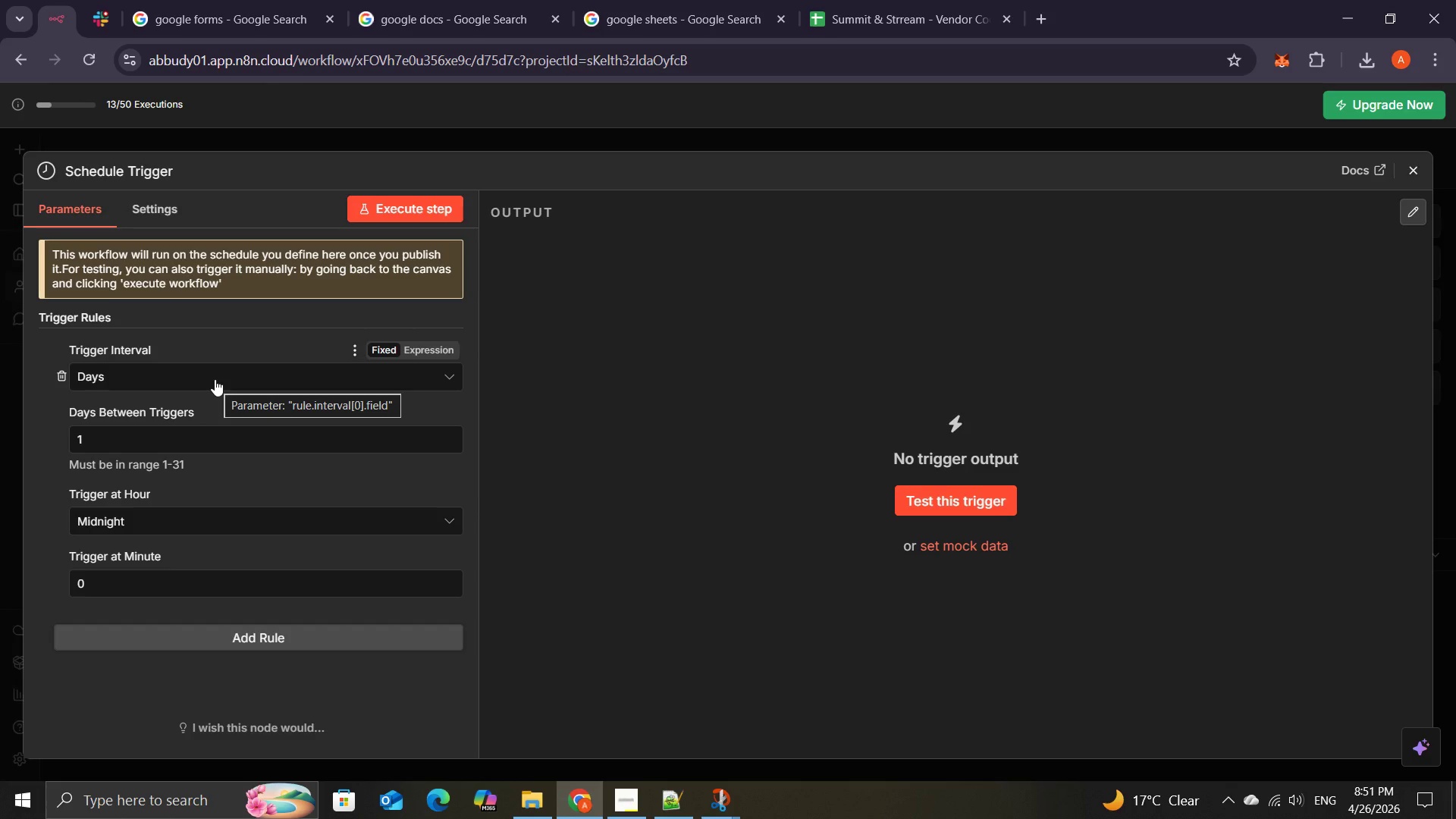 
mouse_move([212, 443])
 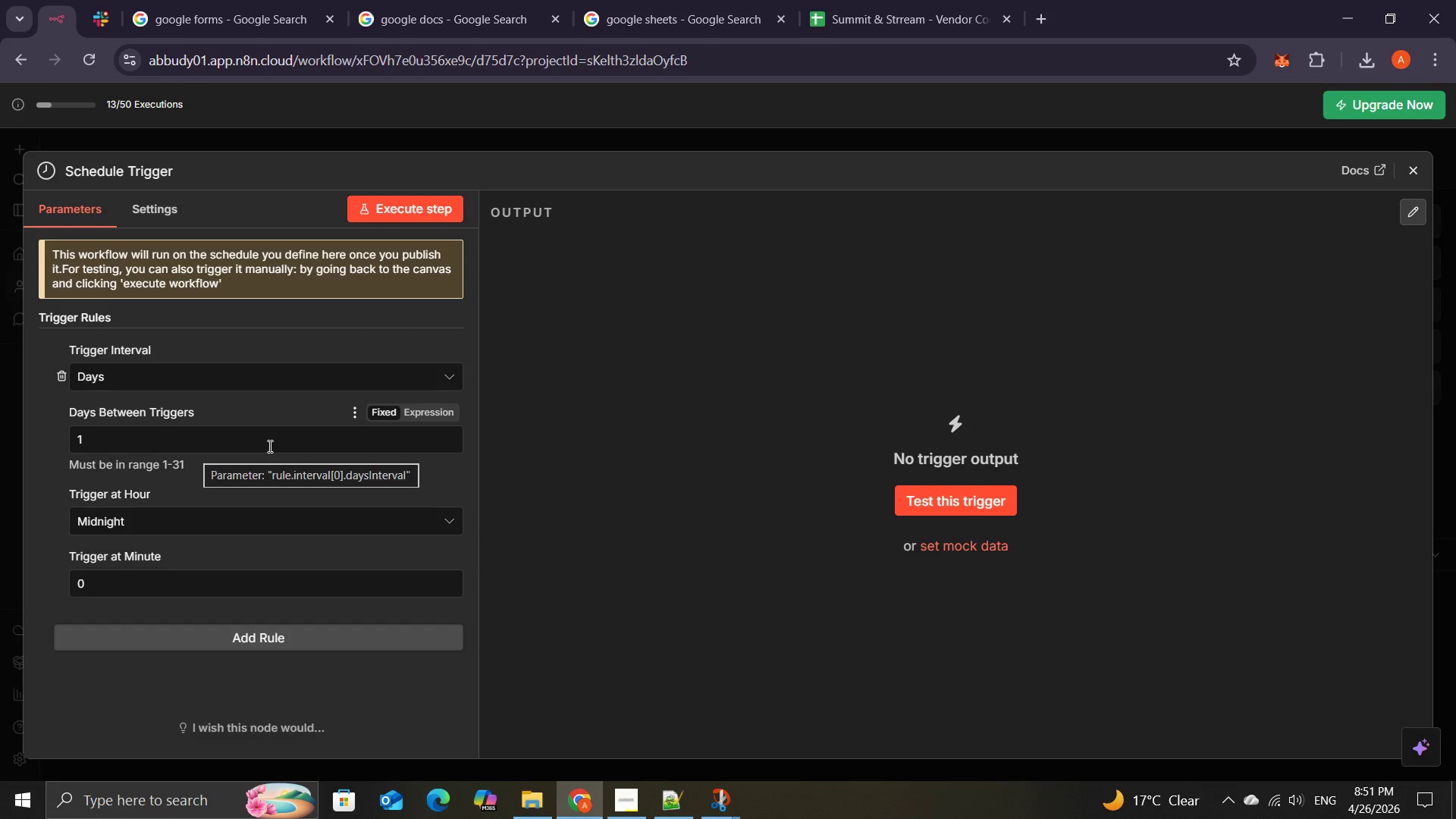 
wait(15.03)
 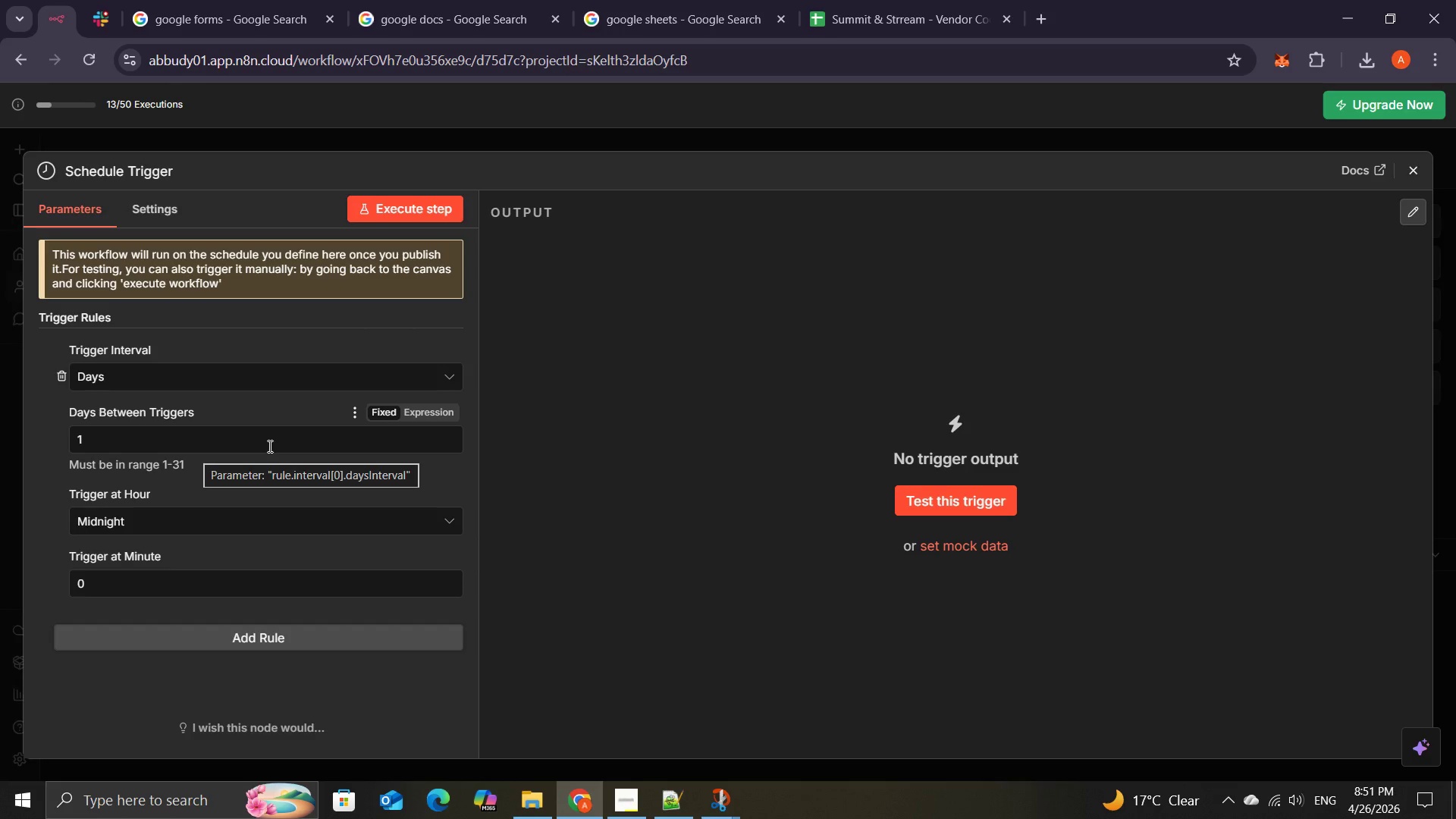 
left_click([199, 382])
 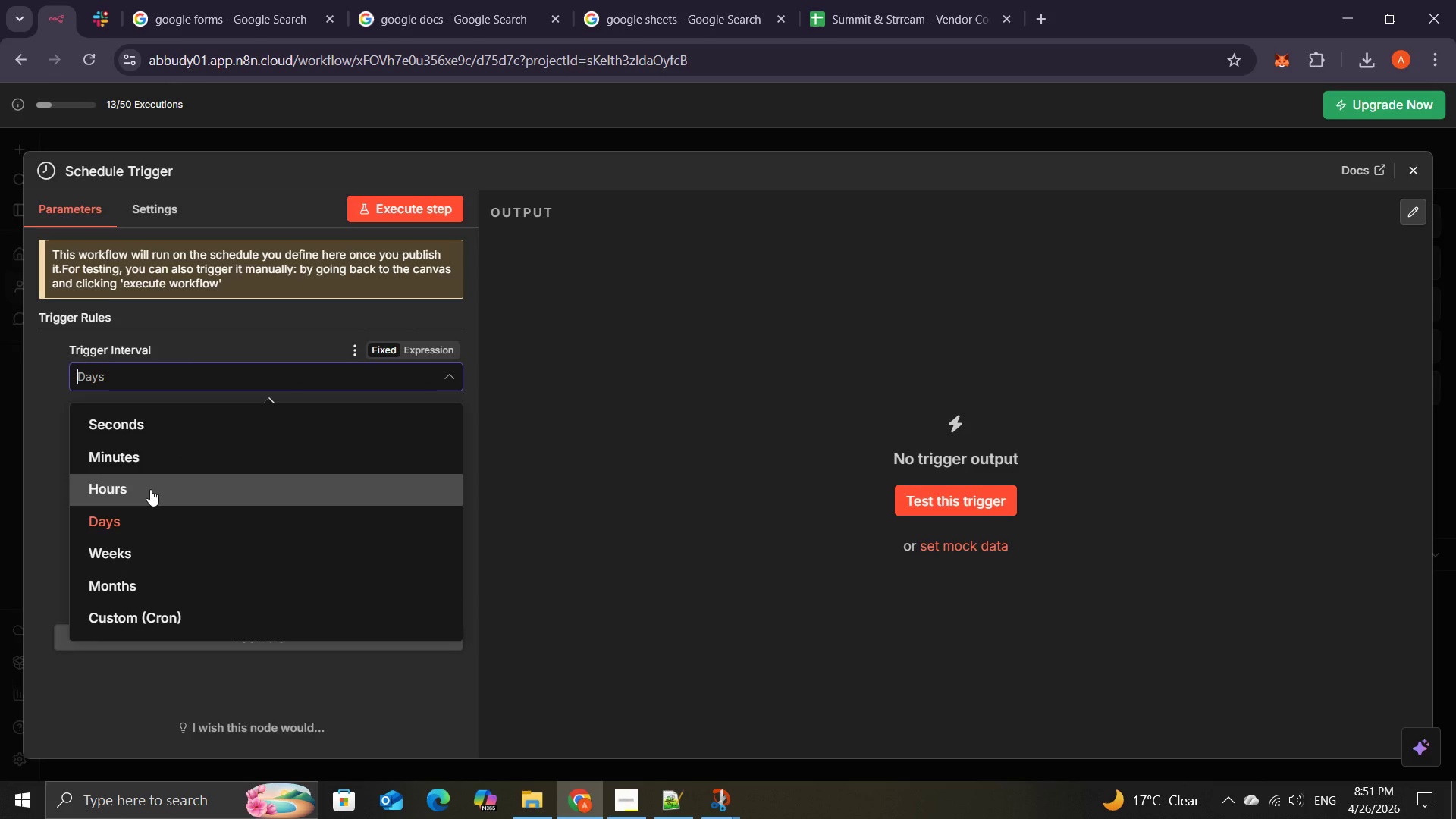 
left_click([150, 489])
 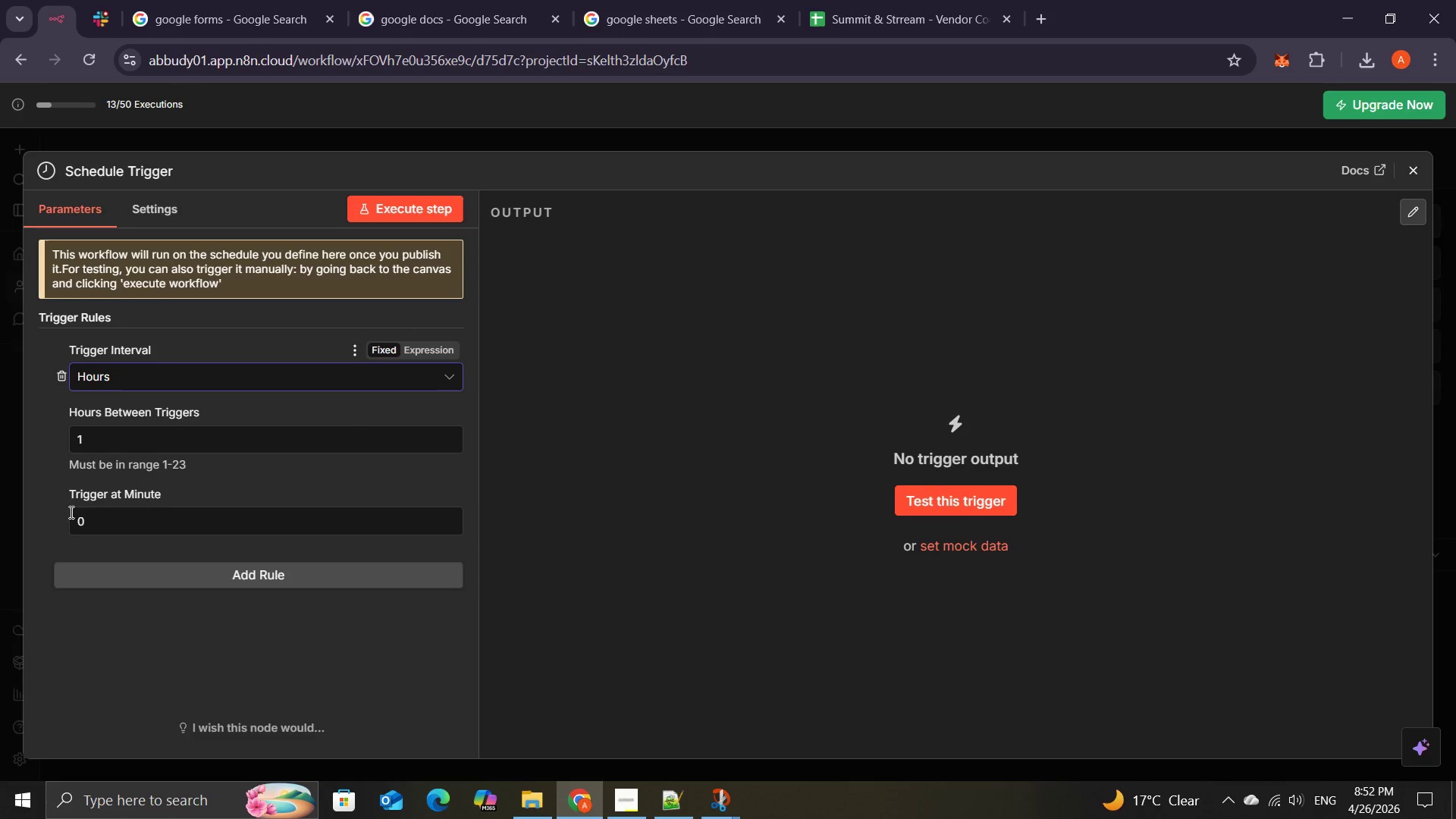 
wait(15.78)
 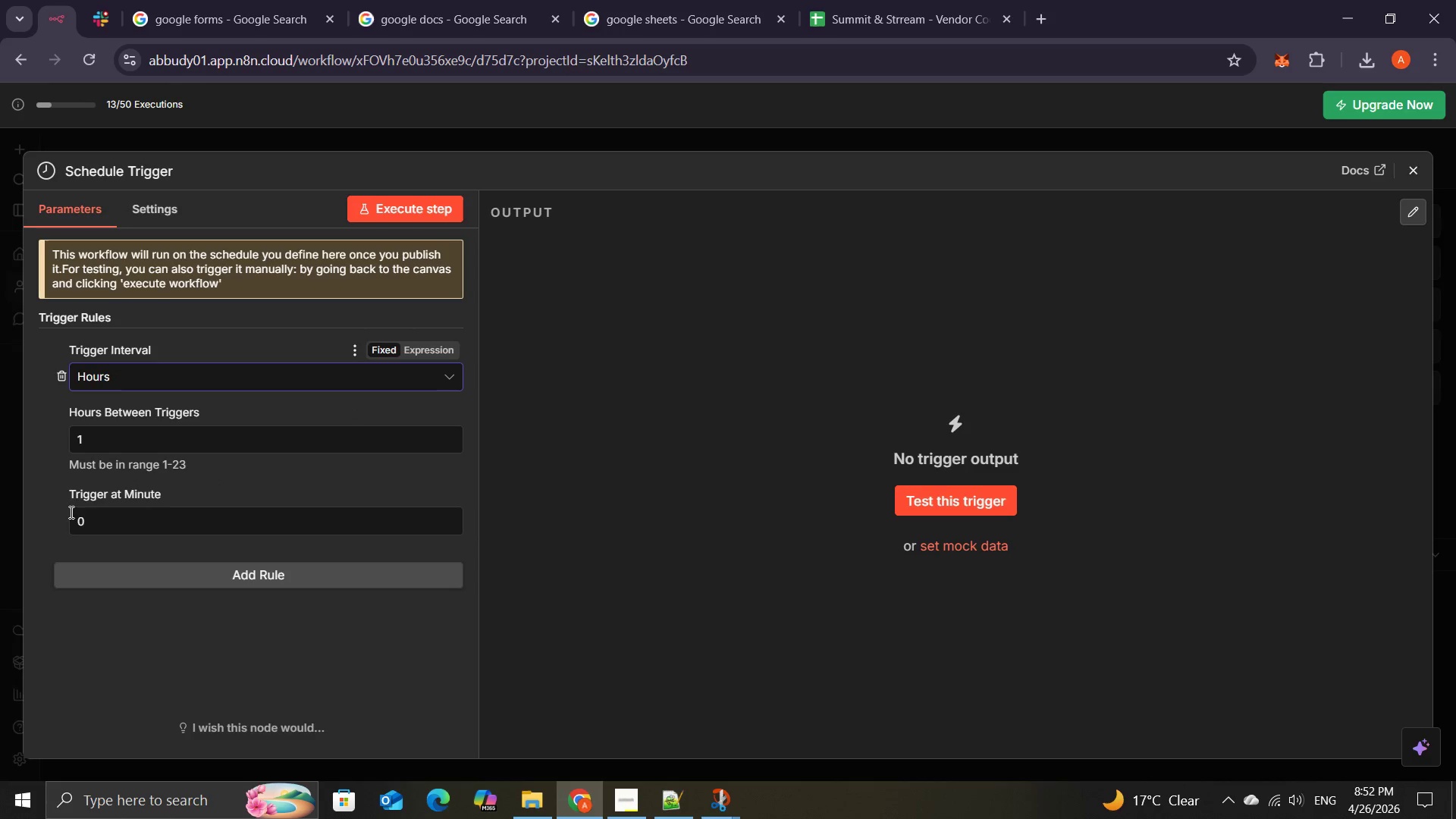 
left_click([249, 406])
 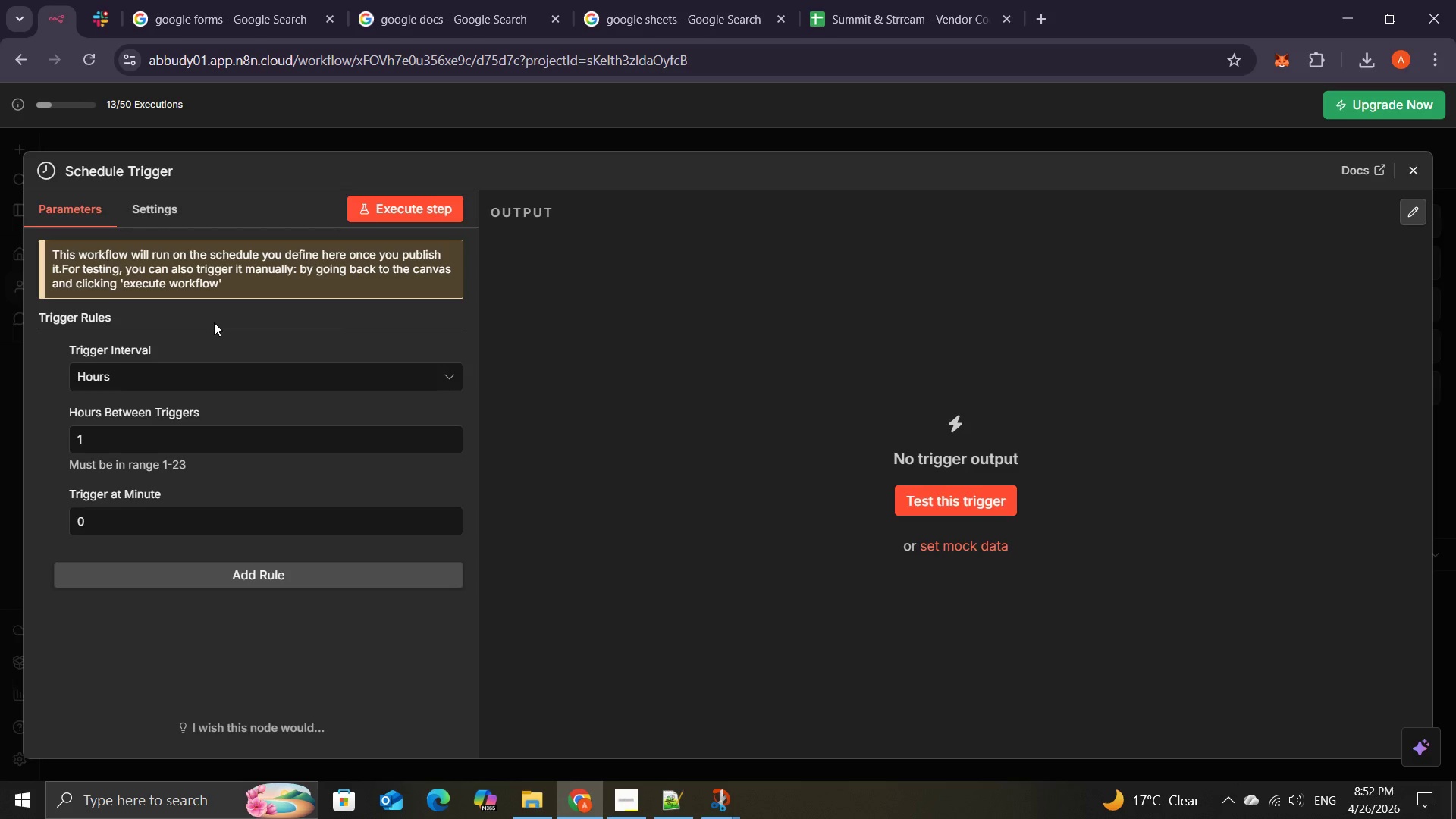 
wait(24.73)
 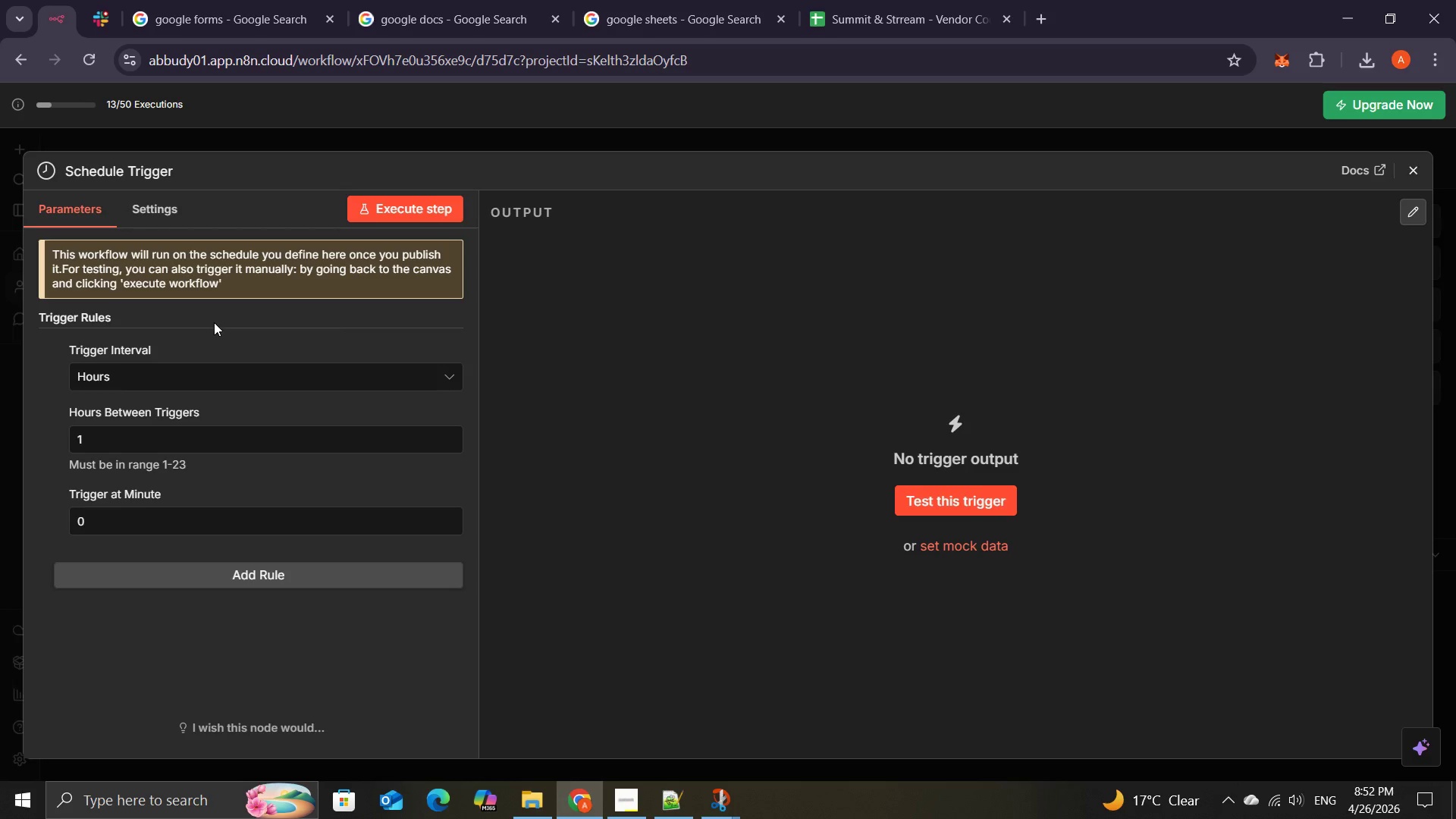 
left_click([211, 376])
 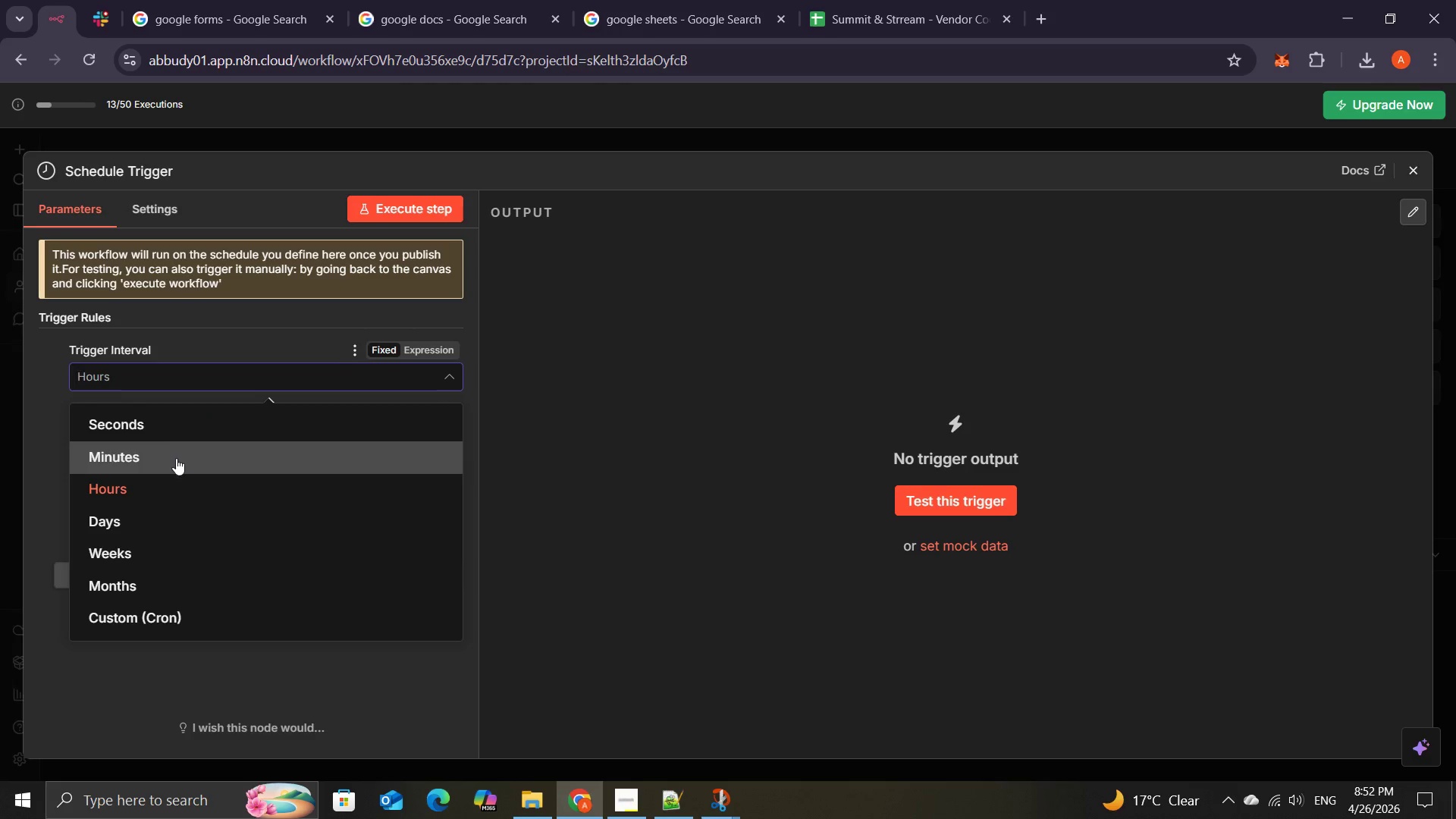 
left_click([175, 452])
 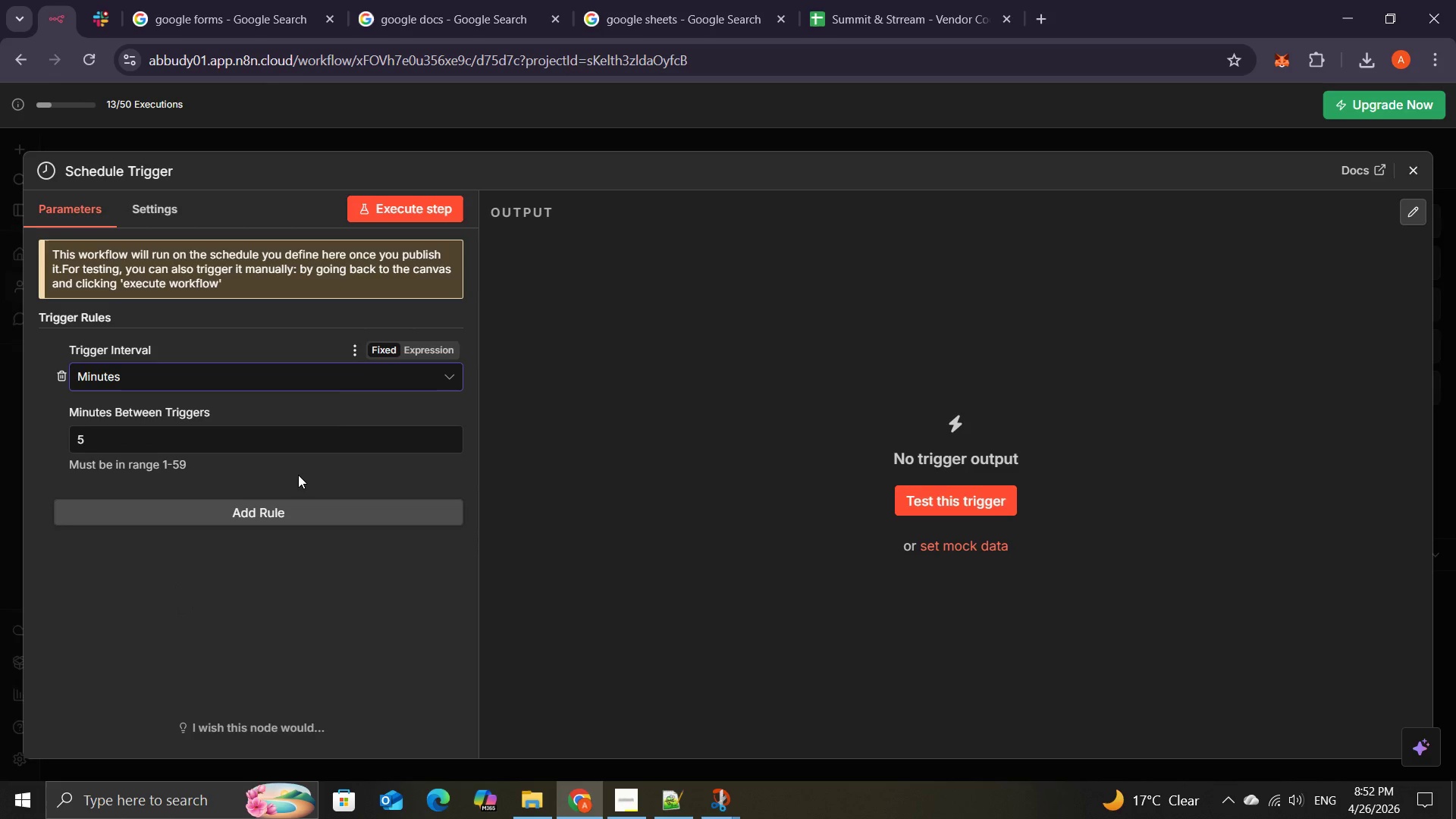 
mouse_move([263, 443])
 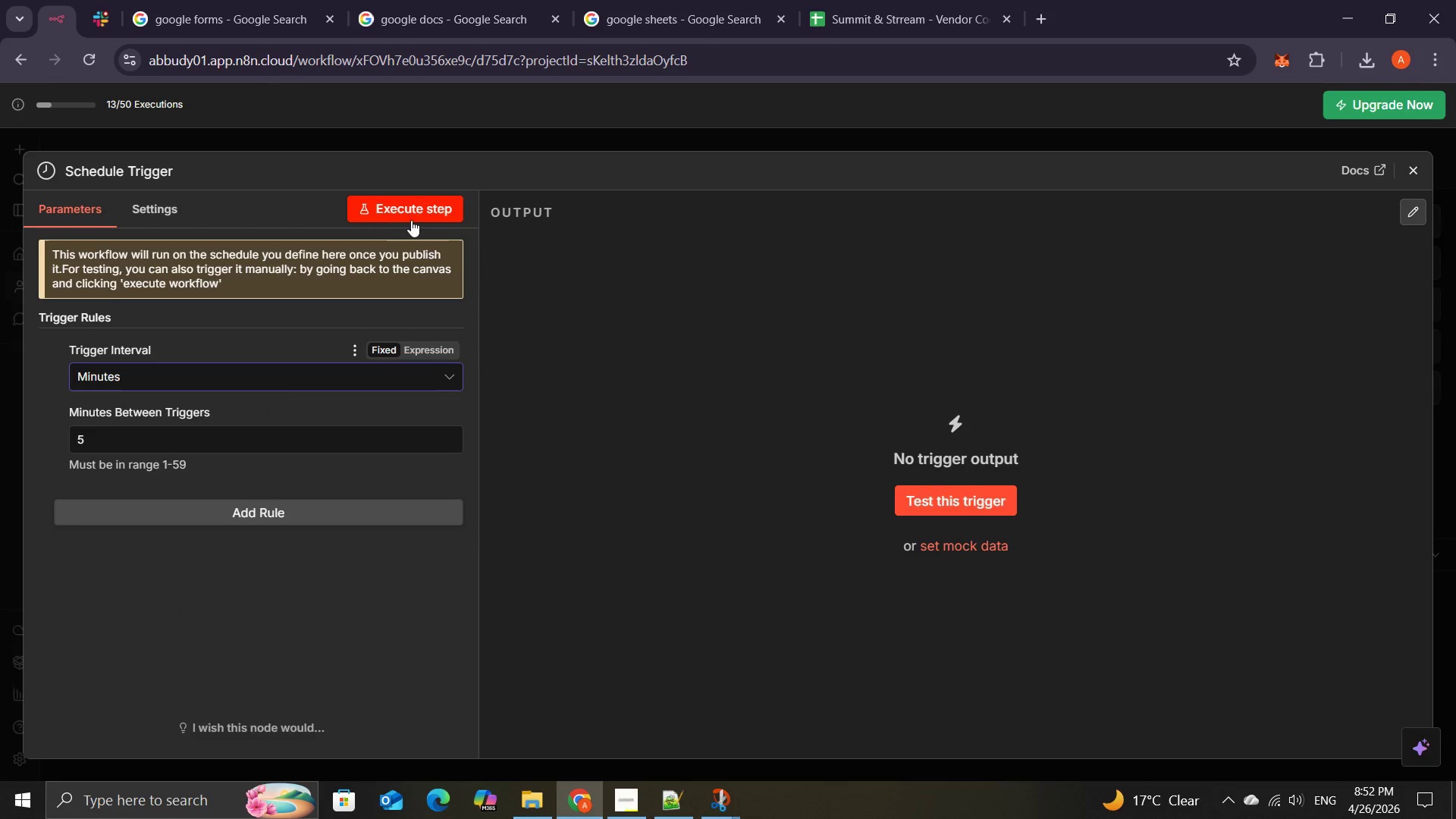 
left_click([412, 213])
 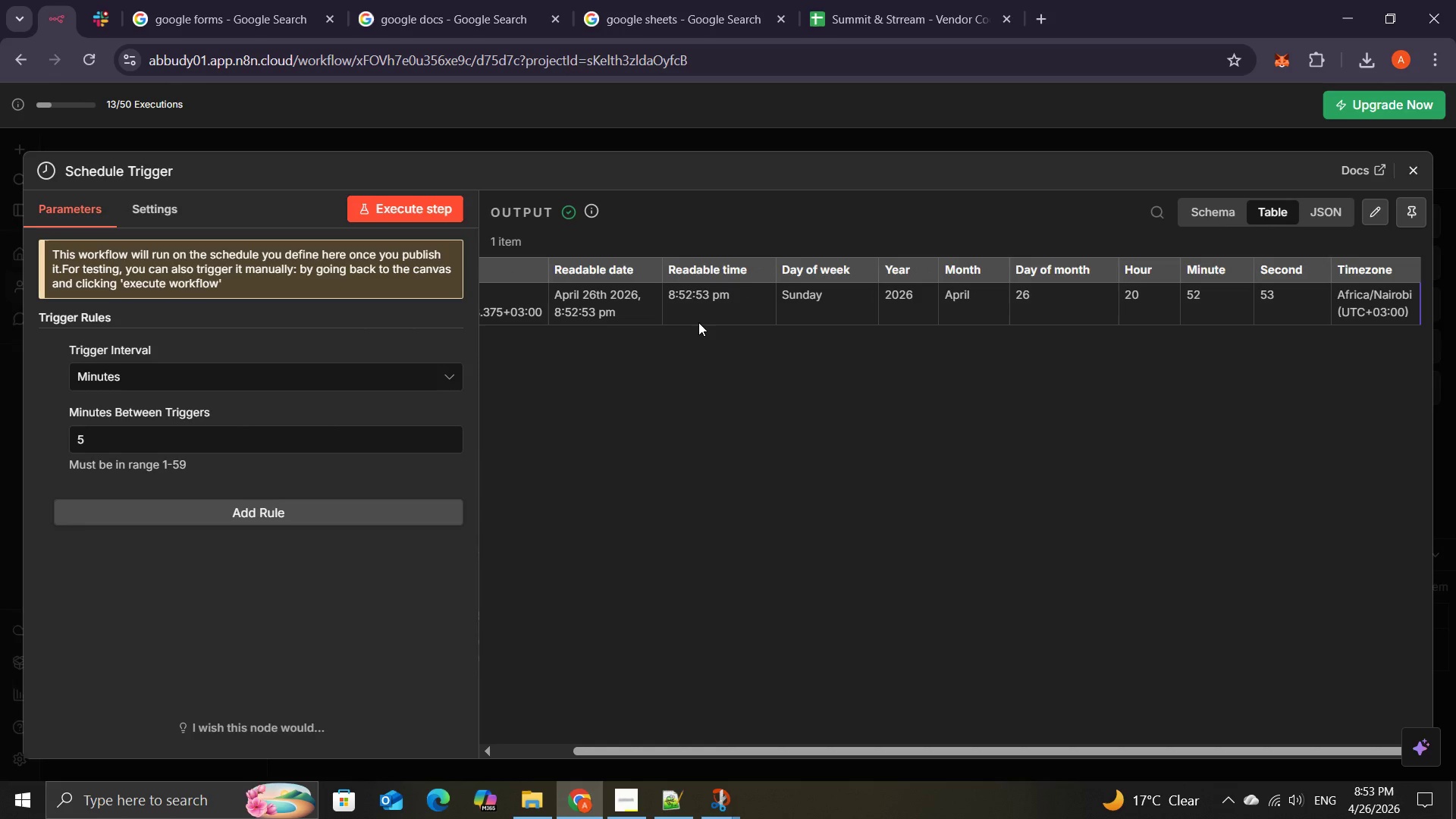 
wait(18.88)
 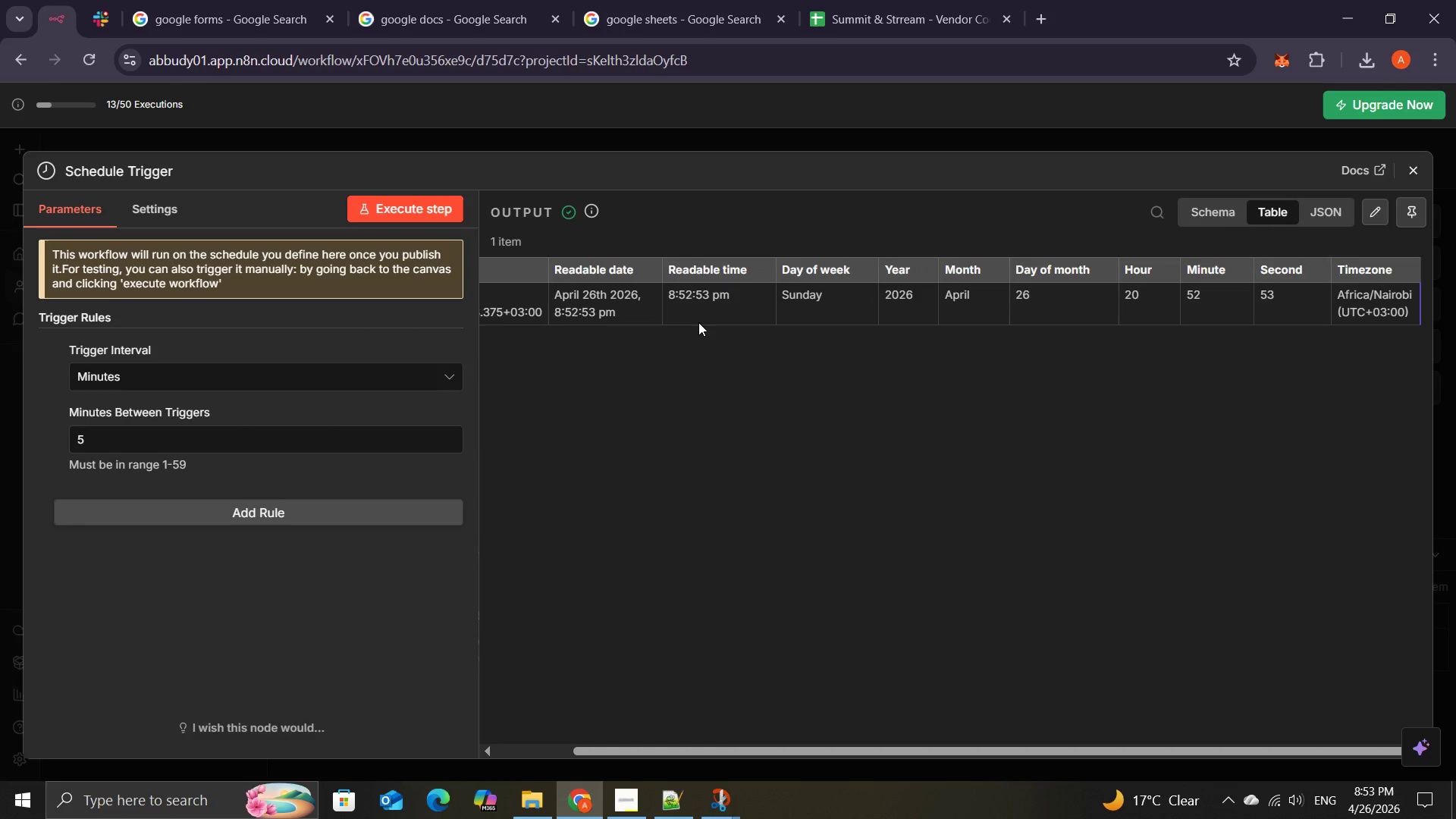 
left_click([295, 370])
 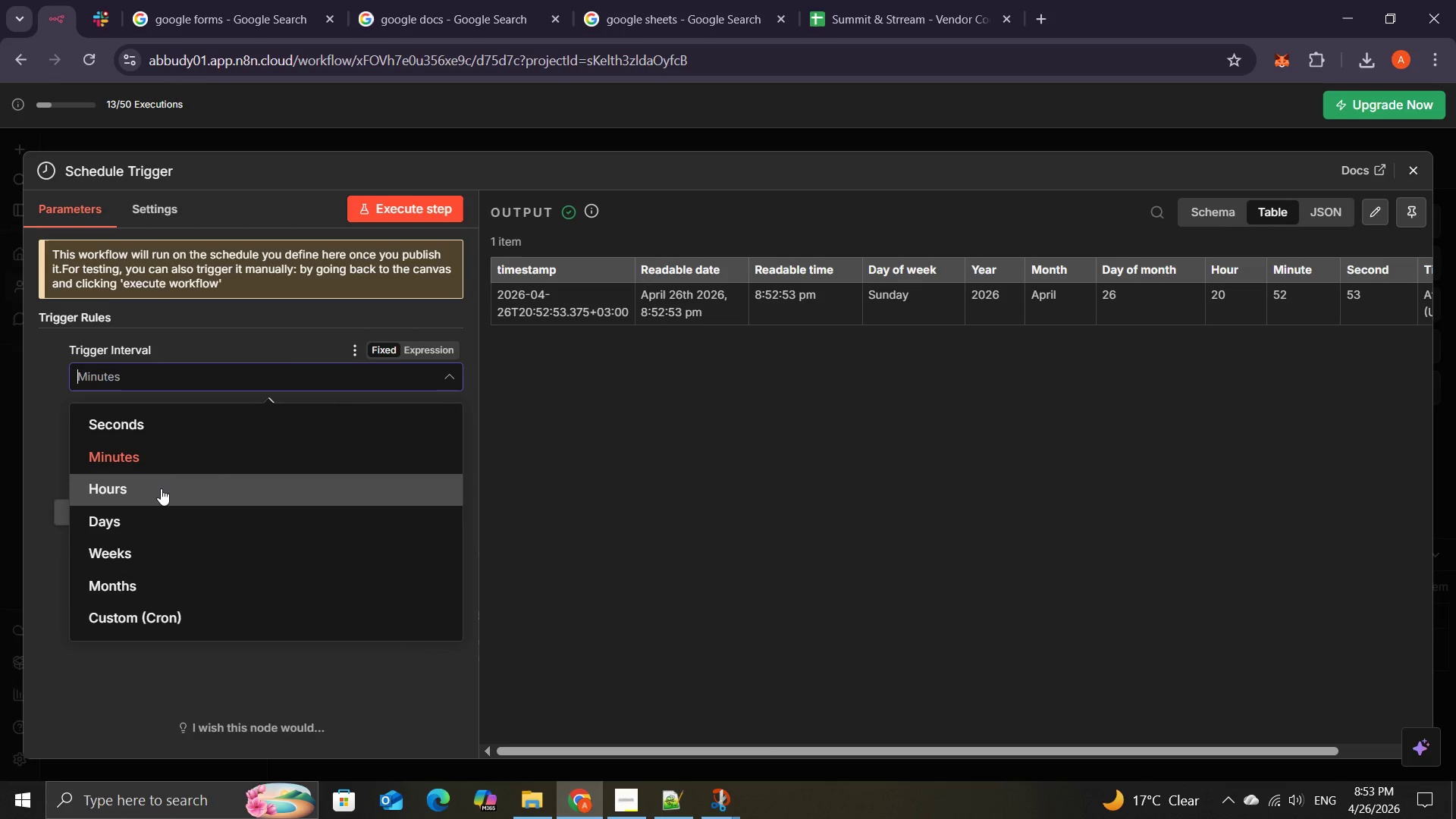 
left_click([161, 488])
 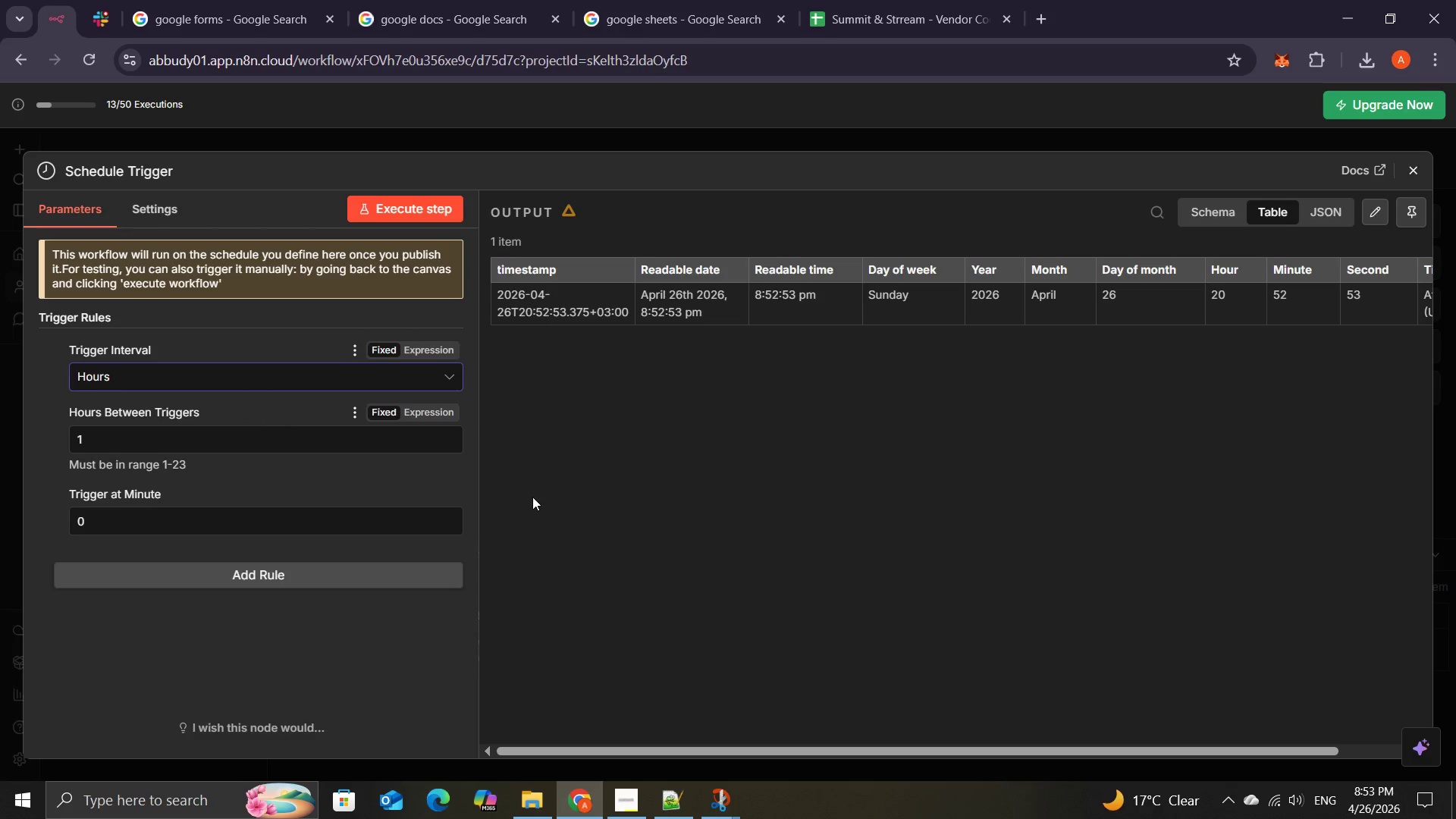 
left_click([532, 498])
 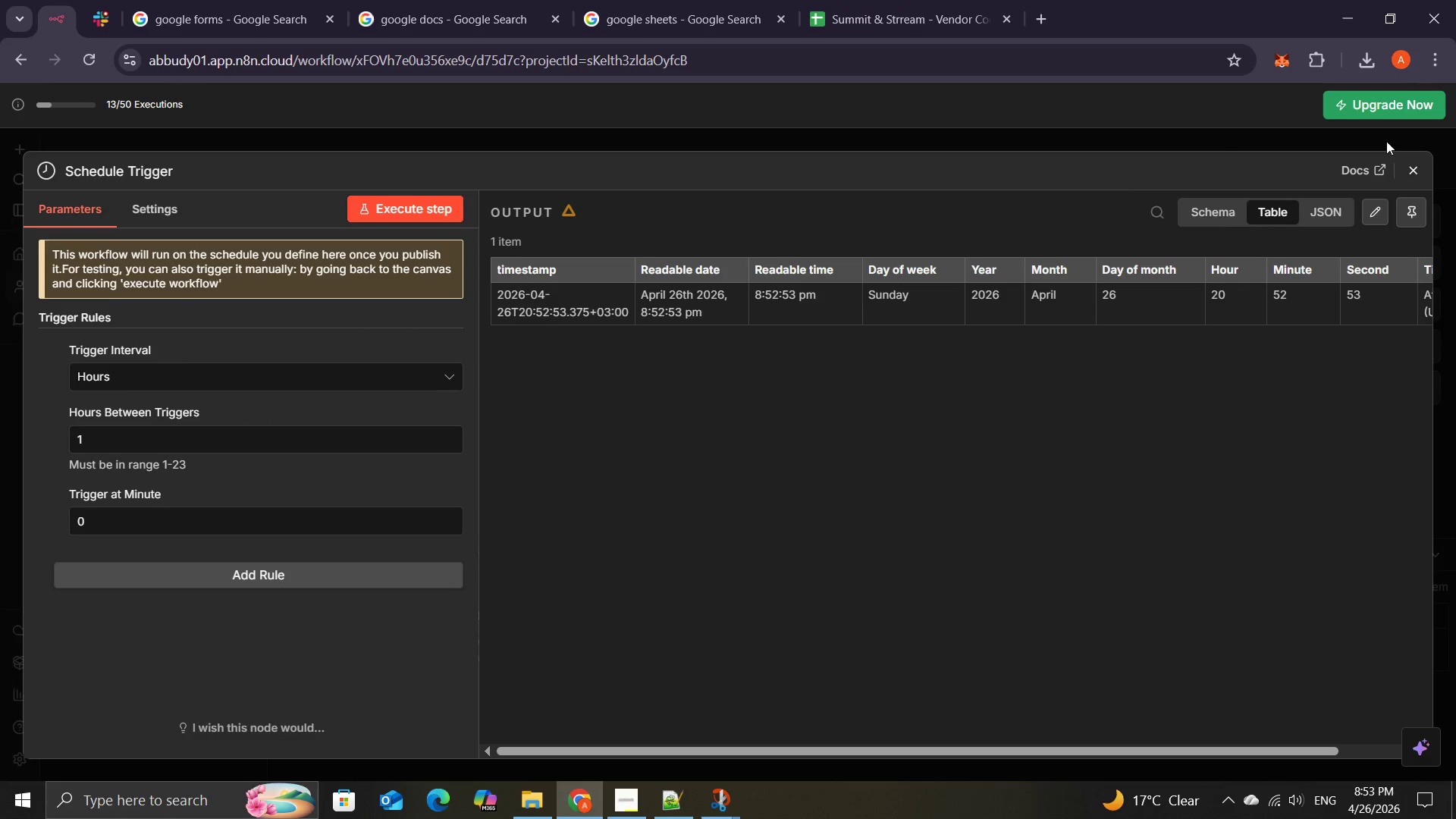 
left_click([1403, 162])